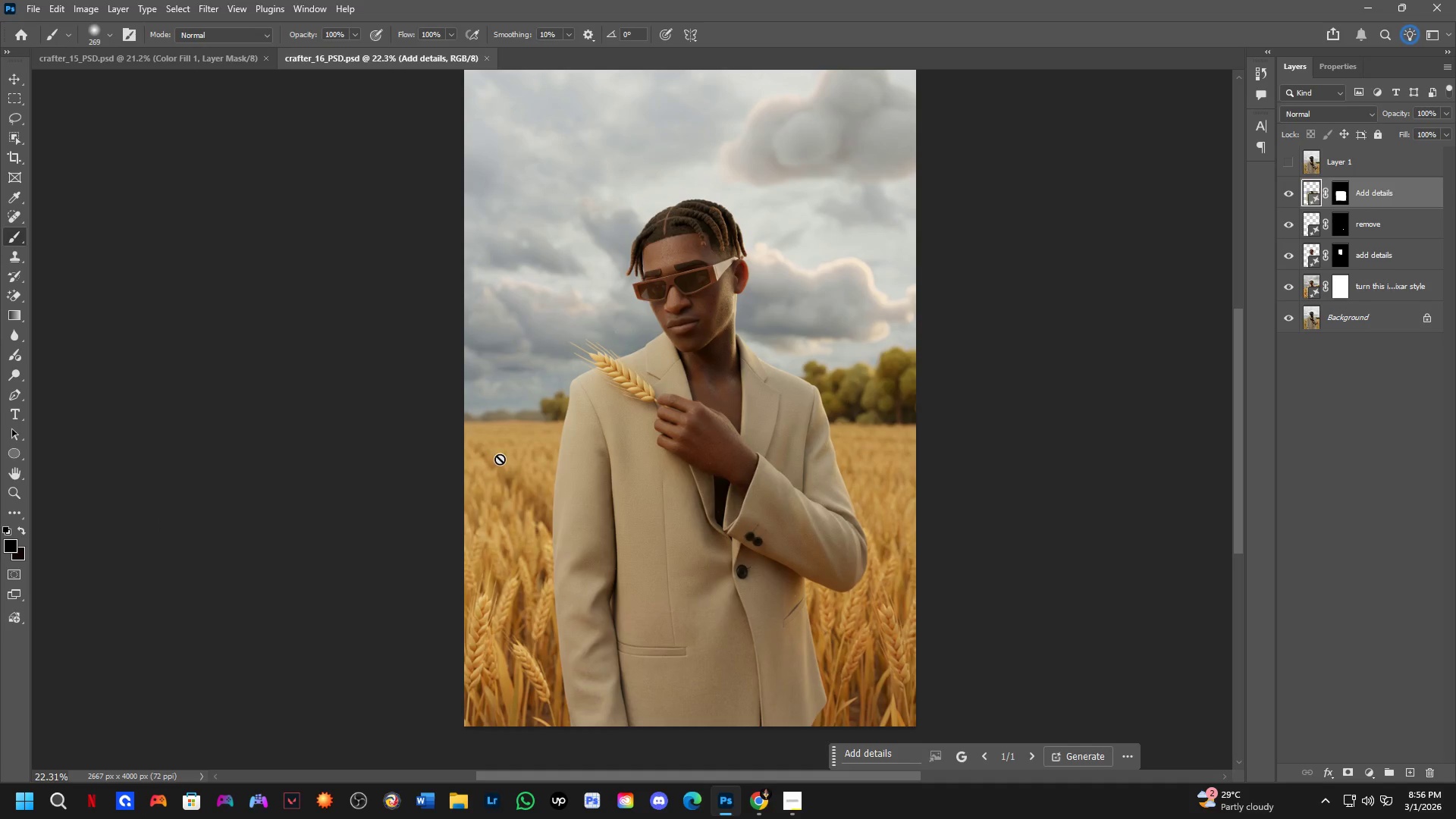 
key(Control+O)
 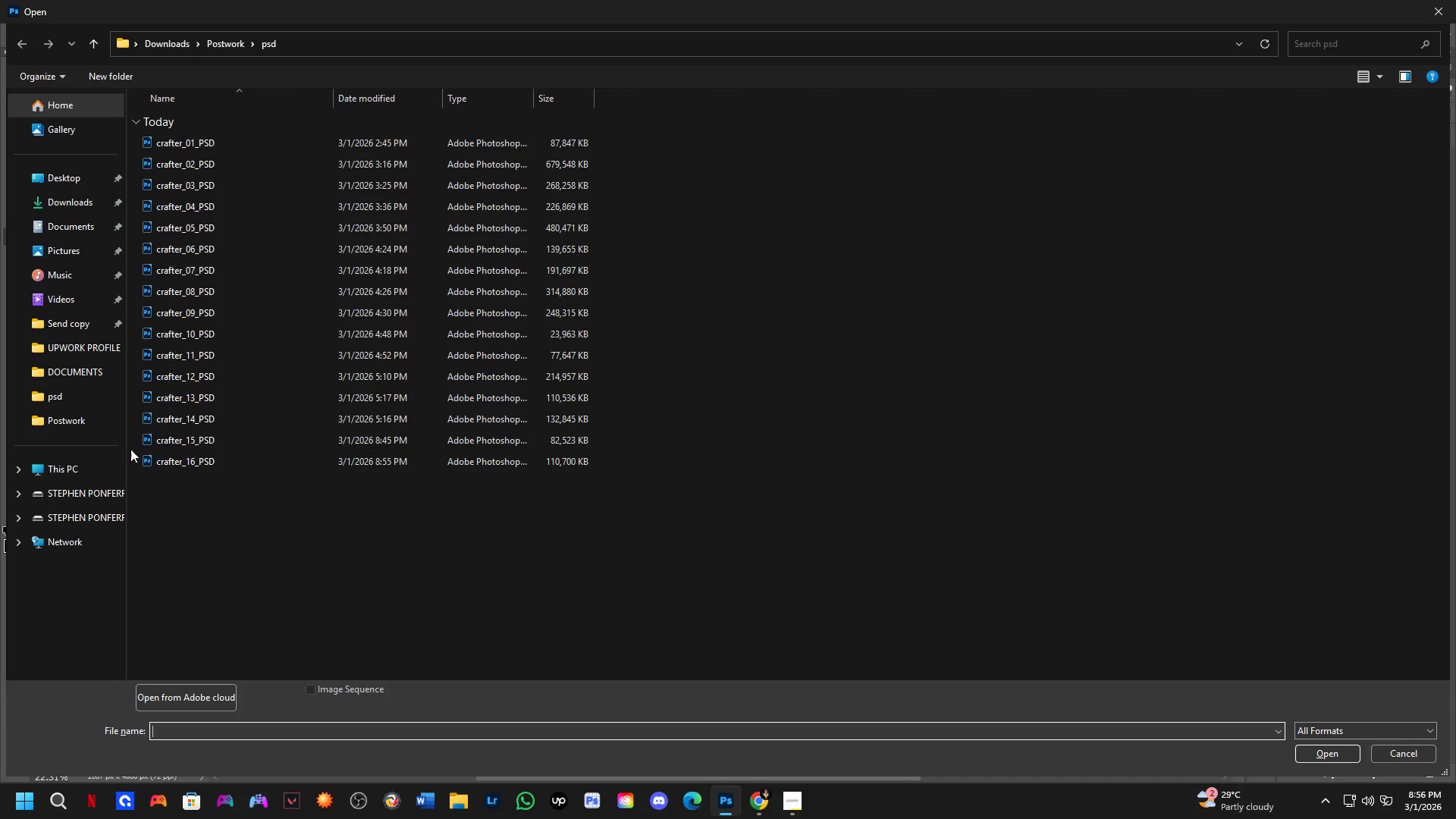 
left_click([83, 200])
 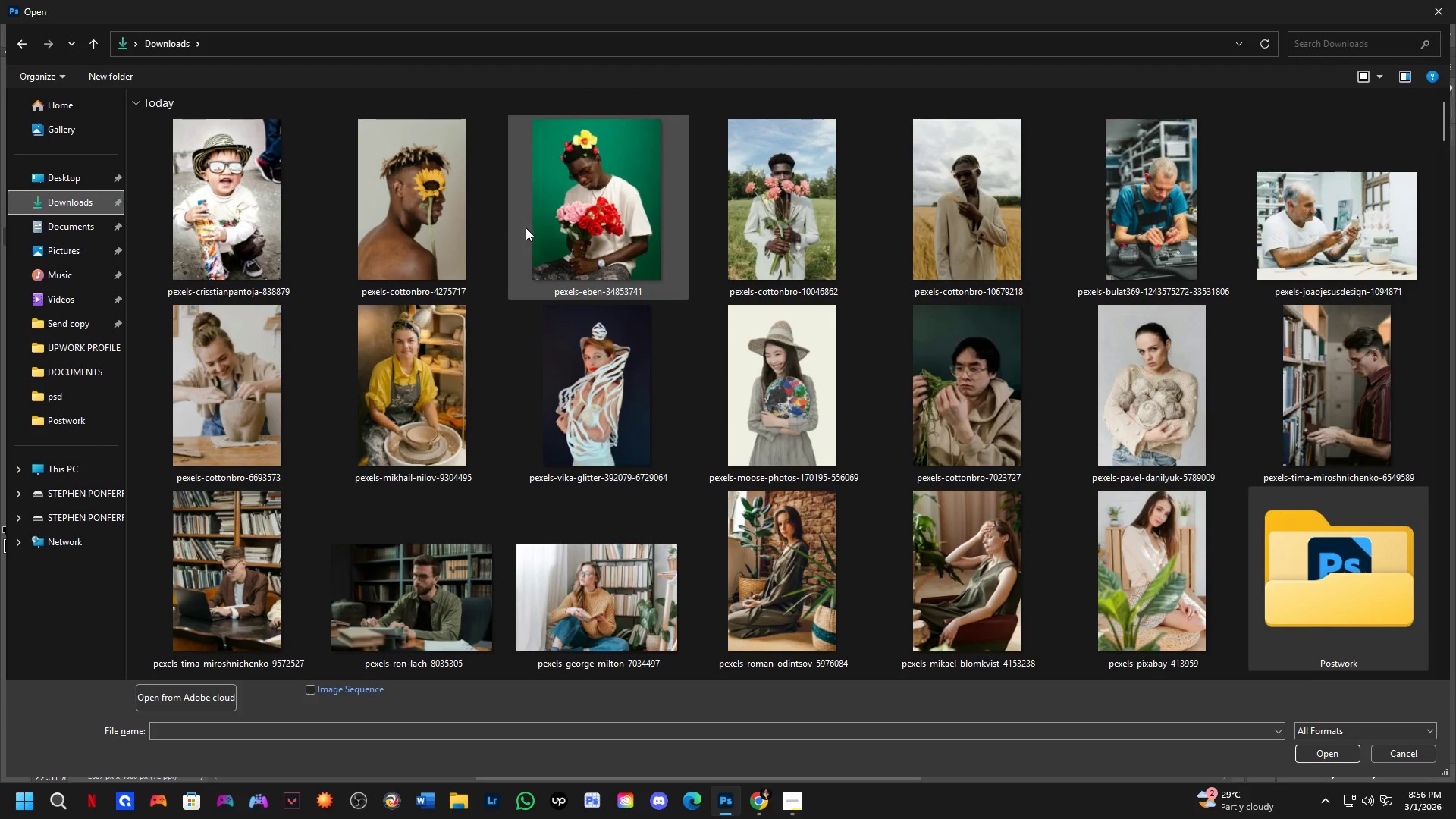 
left_click([735, 175])
 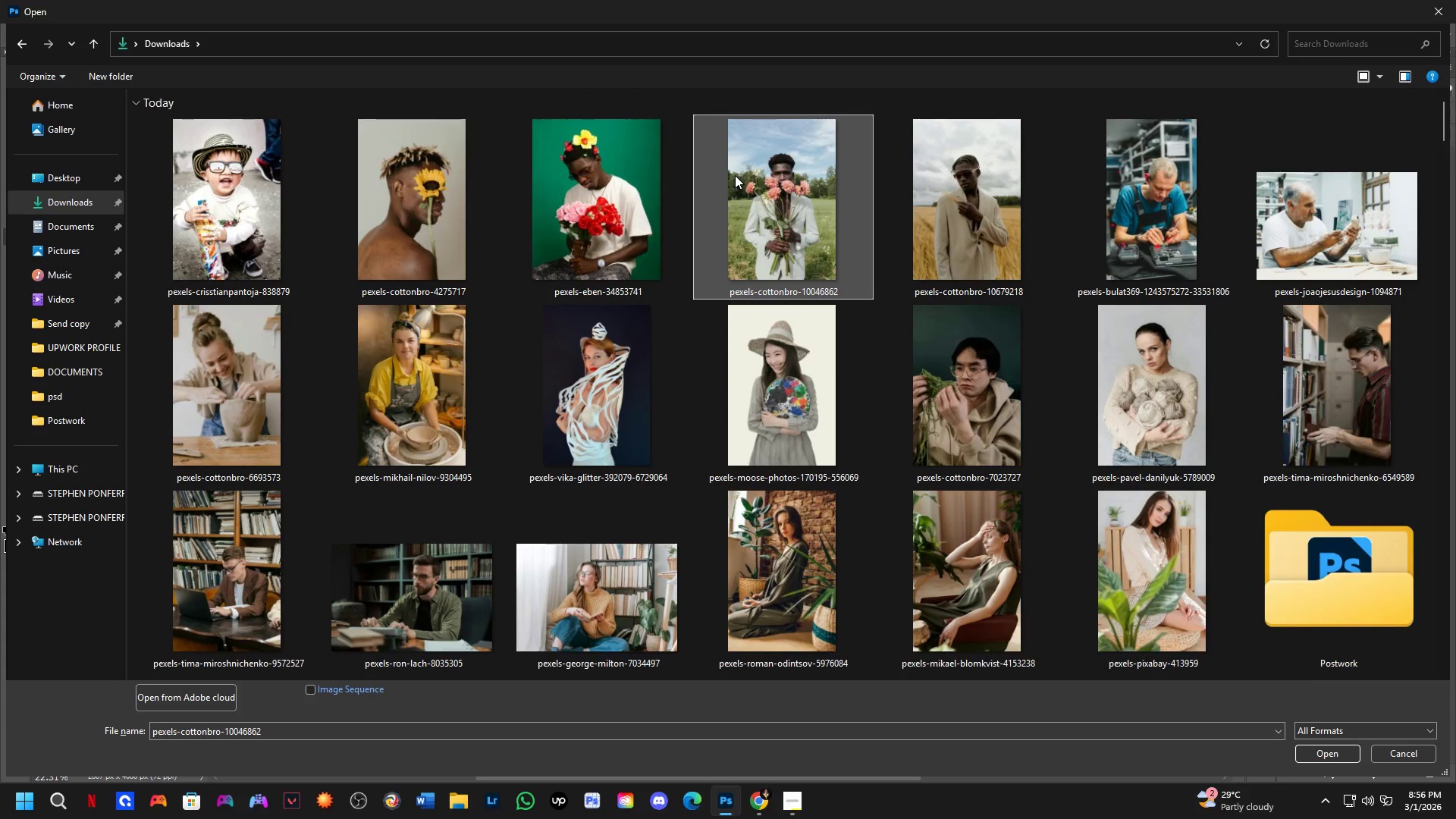 
key(NumpadEnter)
 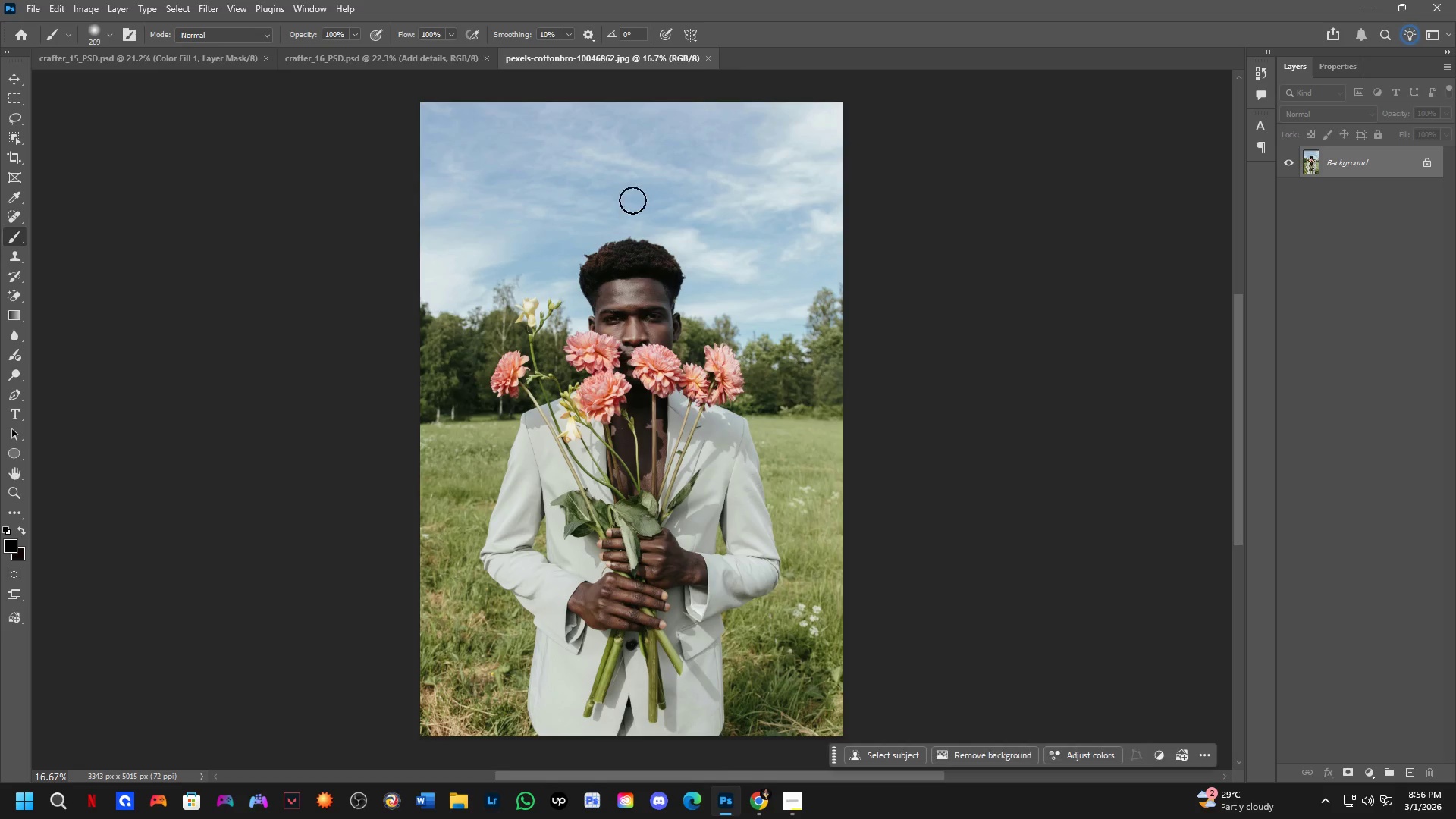 
key(Shift+ShiftLeft)
 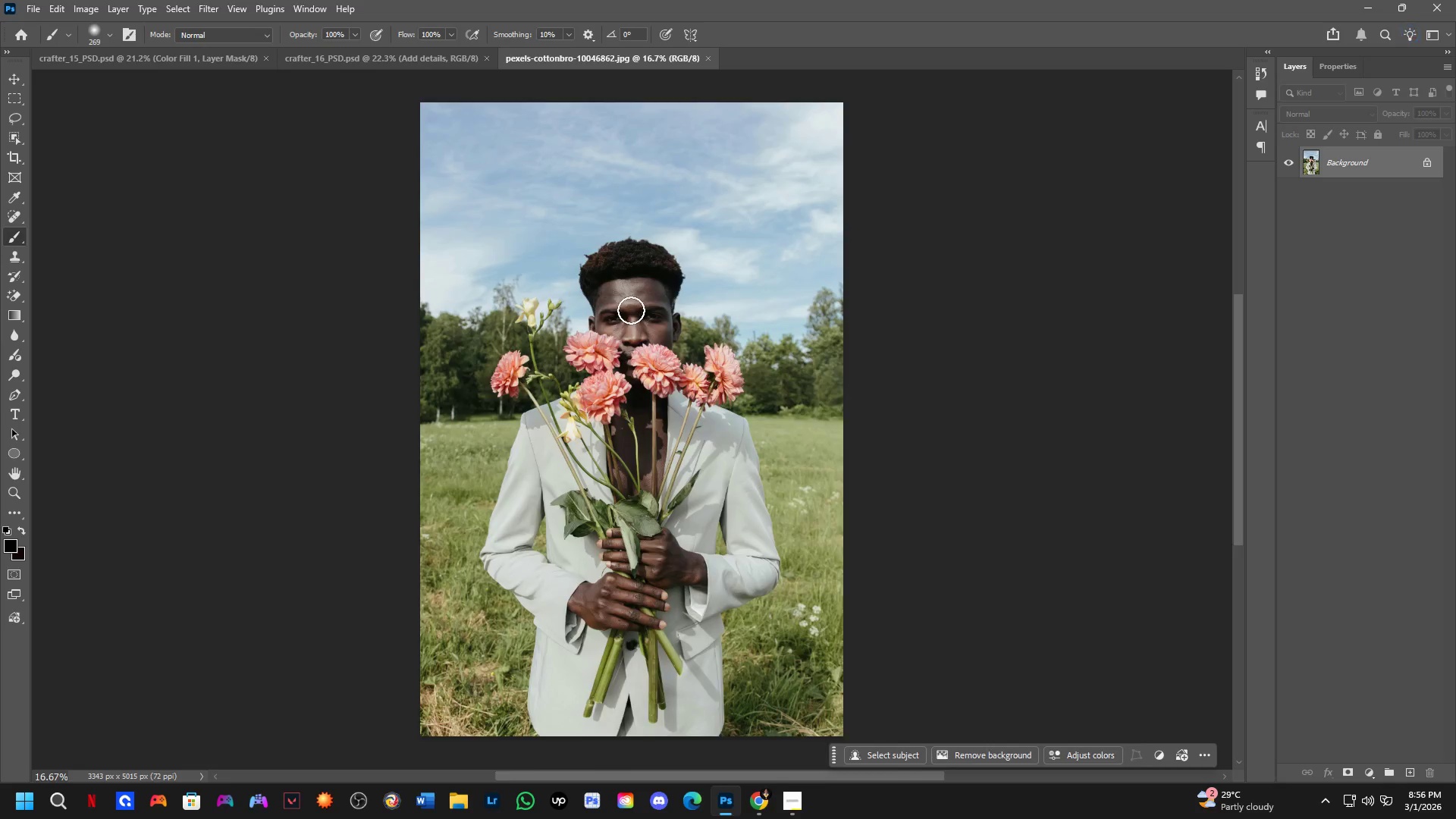 
scroll: coordinate [631, 310], scroll_direction: up, amount: 4.0
 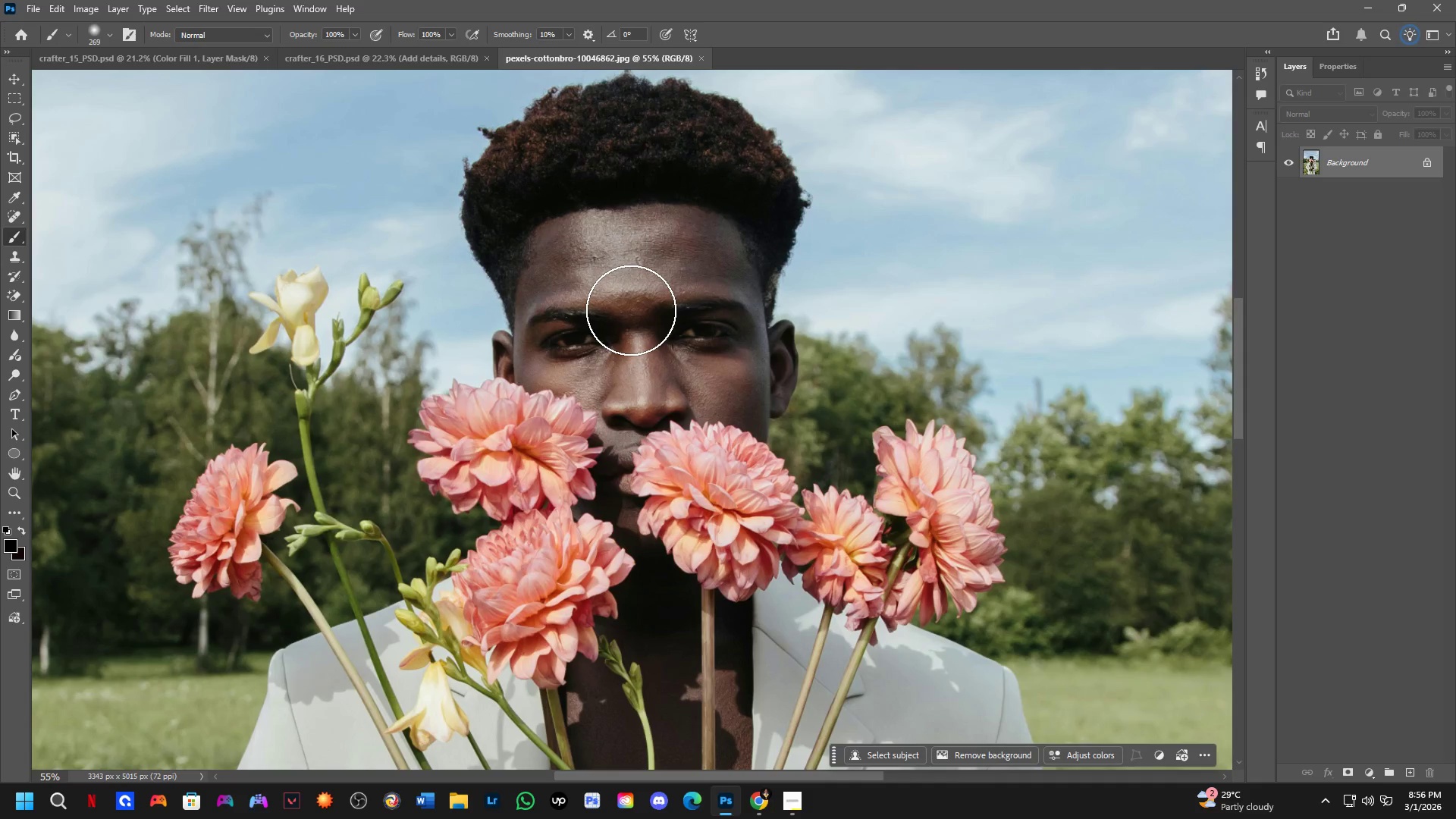 
key(Shift+ShiftLeft)
 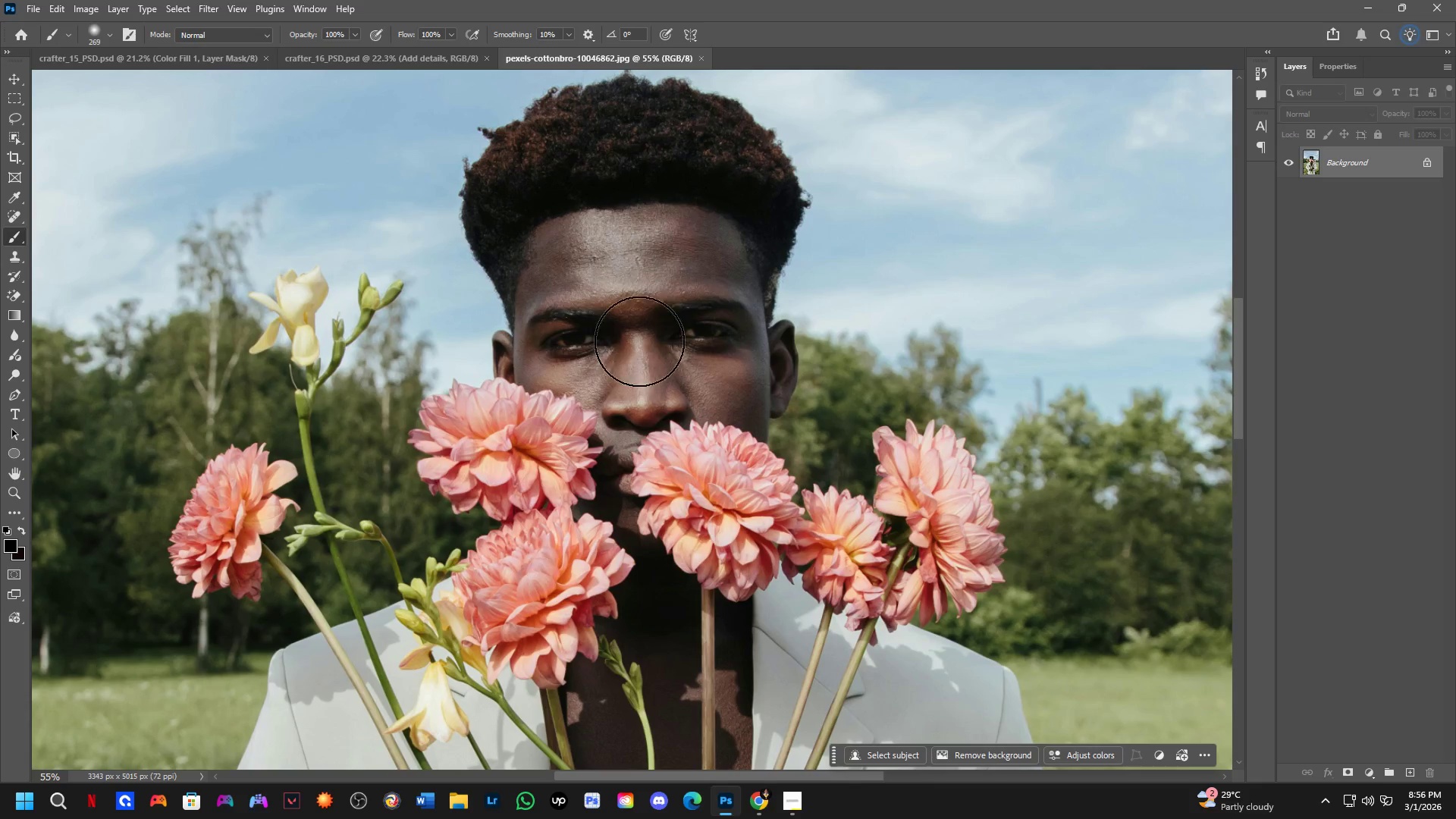 
scroll: coordinate [639, 341], scroll_direction: up, amount: 2.0
 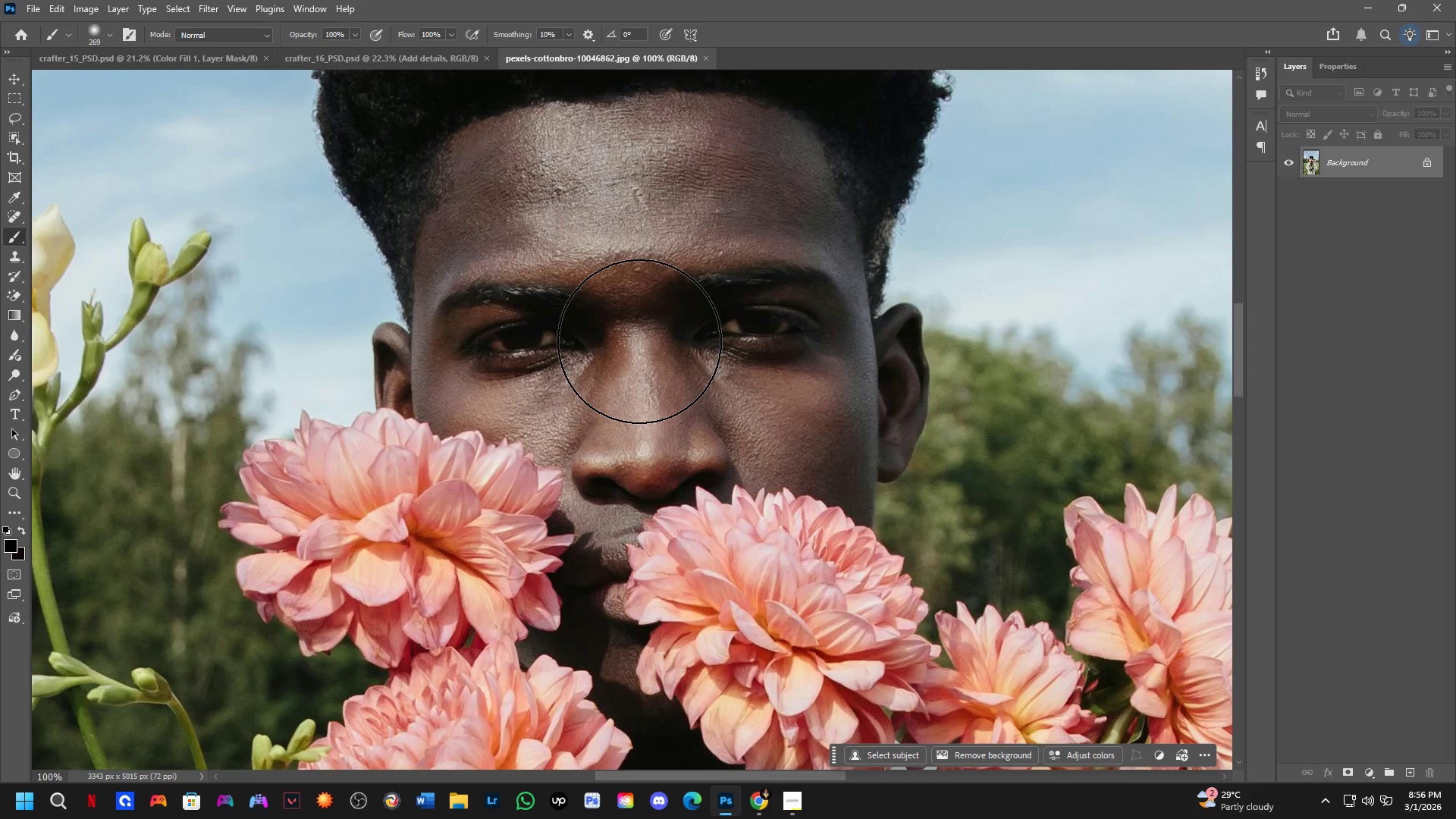 
hold_key(key=ShiftLeft, duration=0.48)
 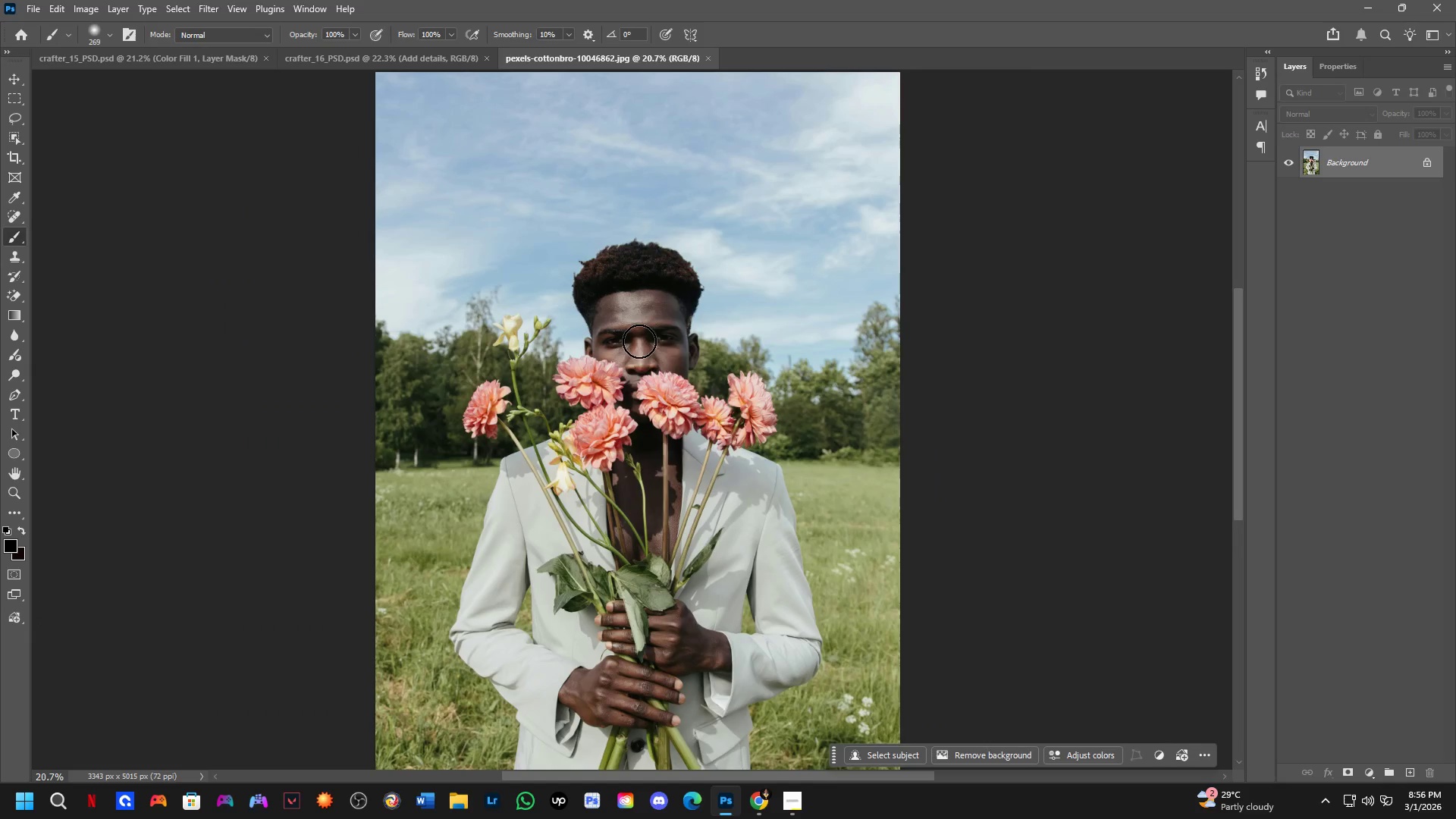 
key(Space)
 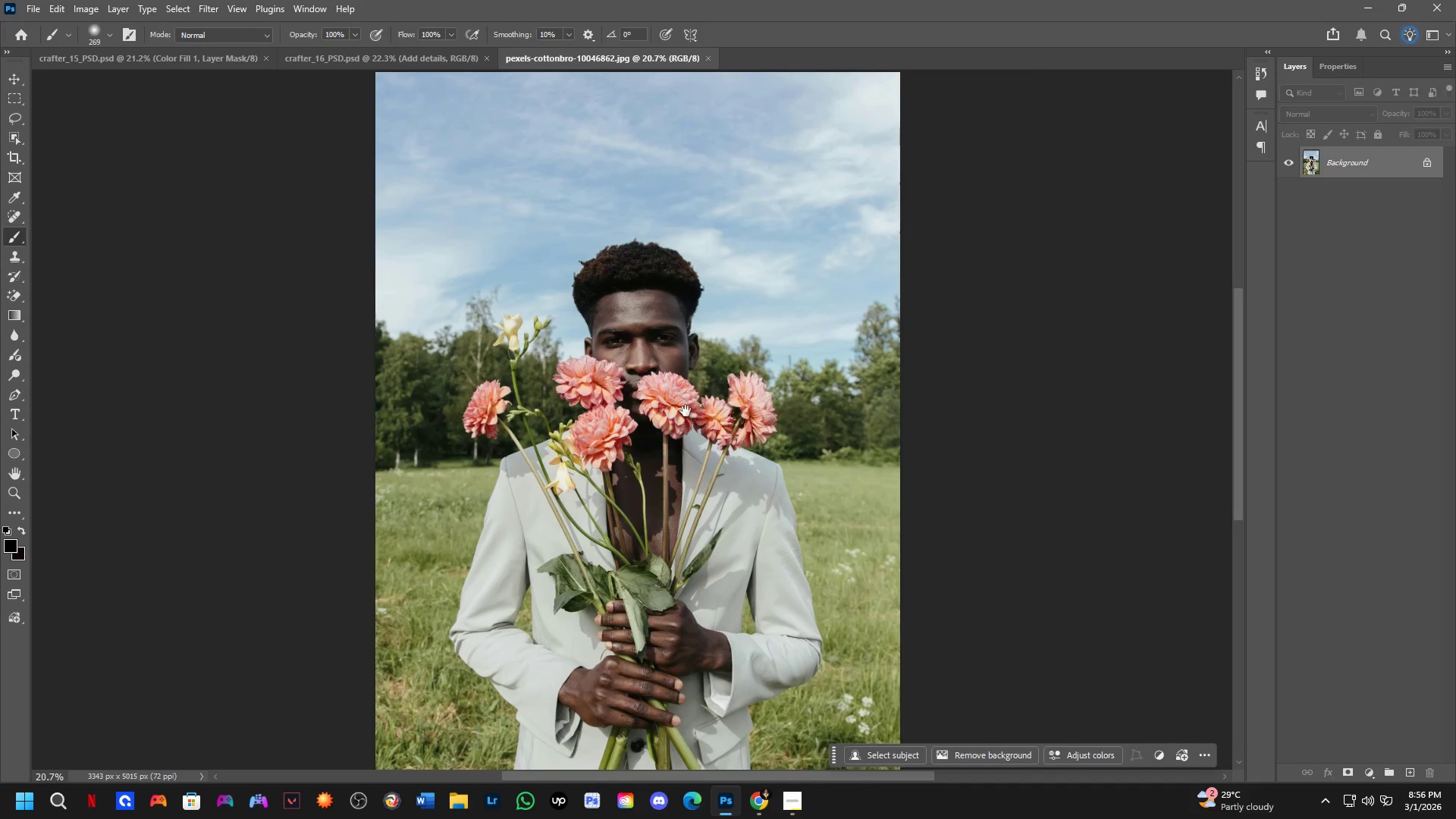 
left_click_drag(start_coordinate=[686, 411], to_coordinate=[681, 392])
 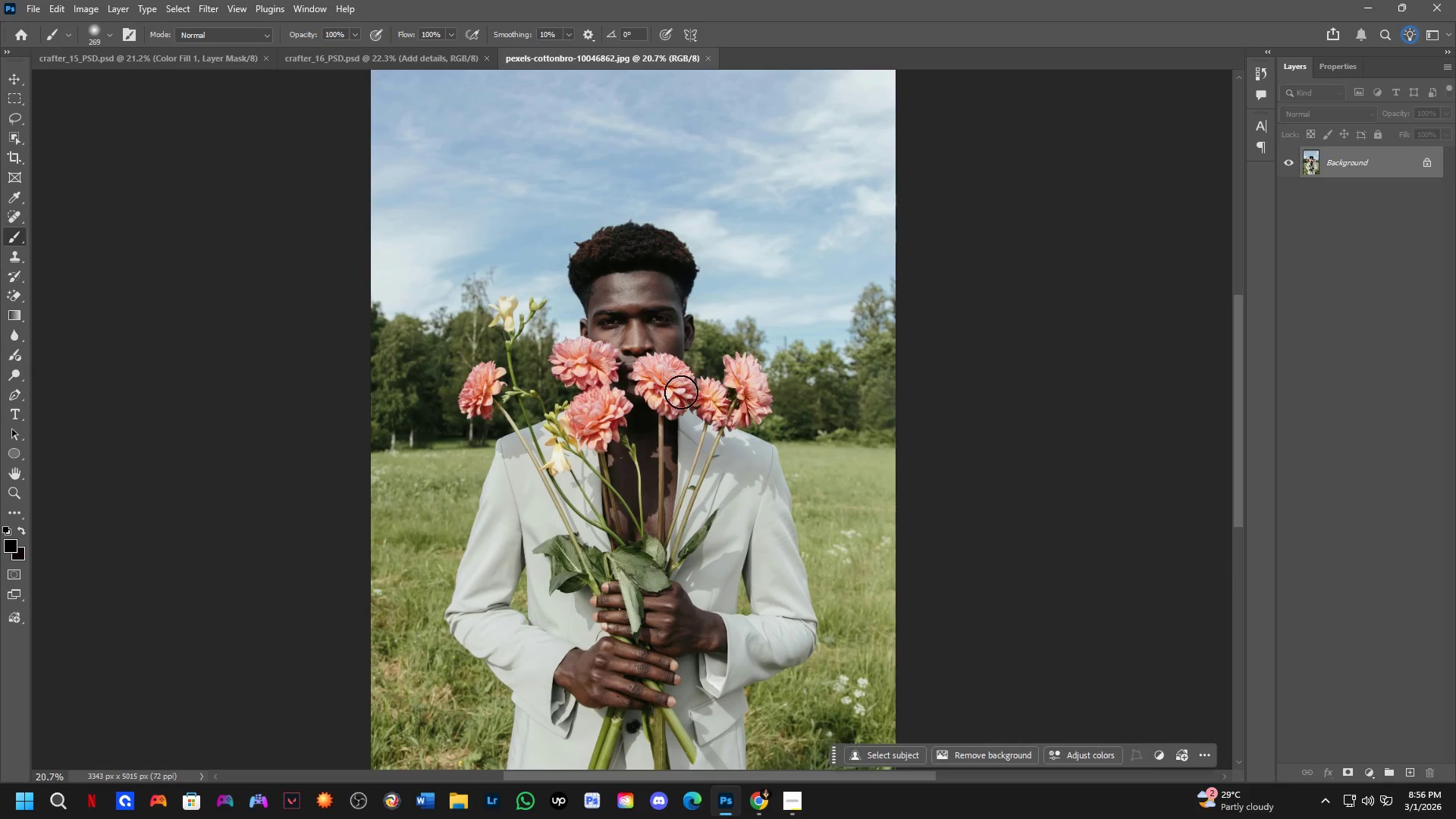 
scroll: coordinate [639, 341], scroll_direction: down, amount: 8.0
 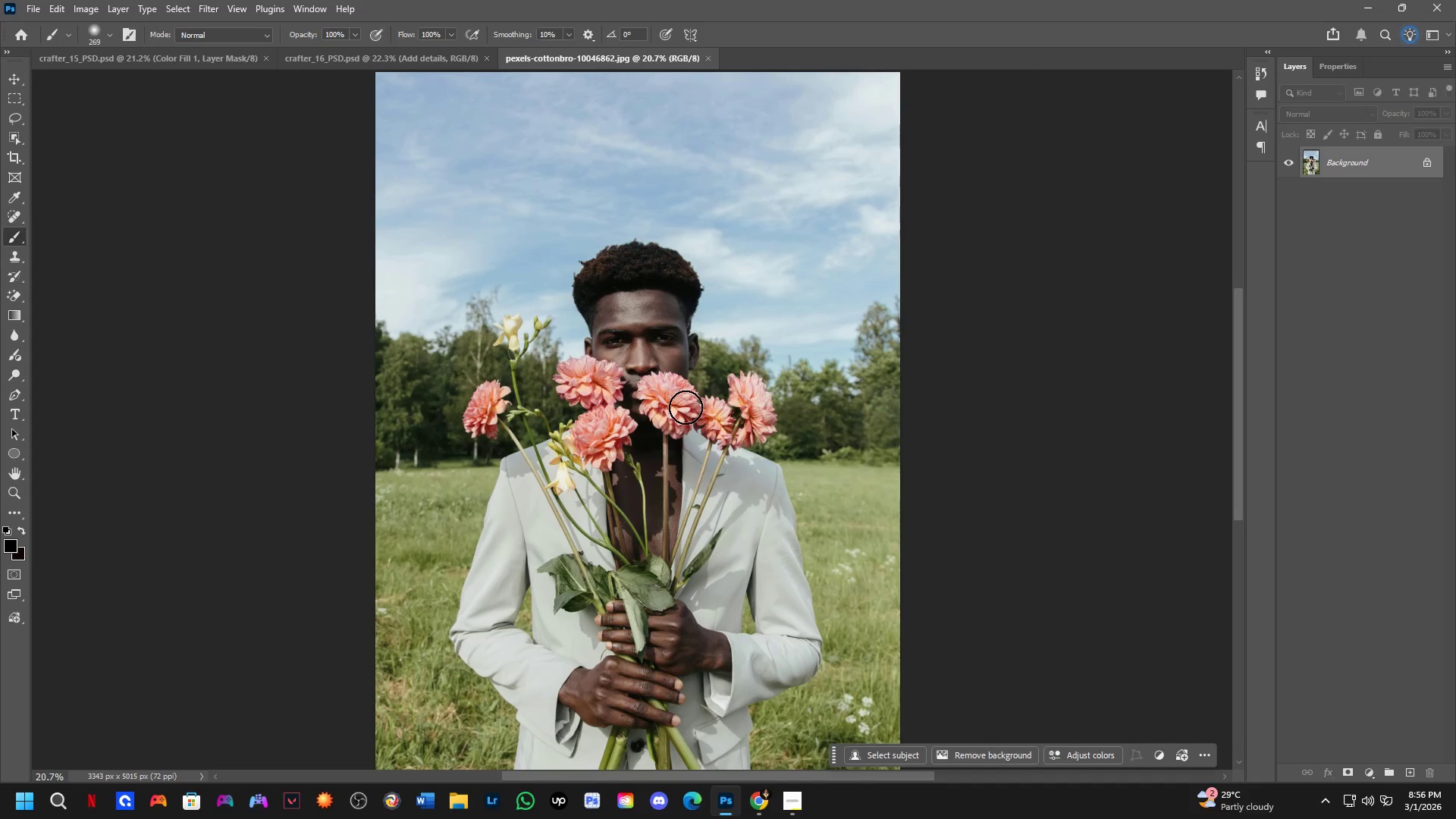 
key(Control+J)
 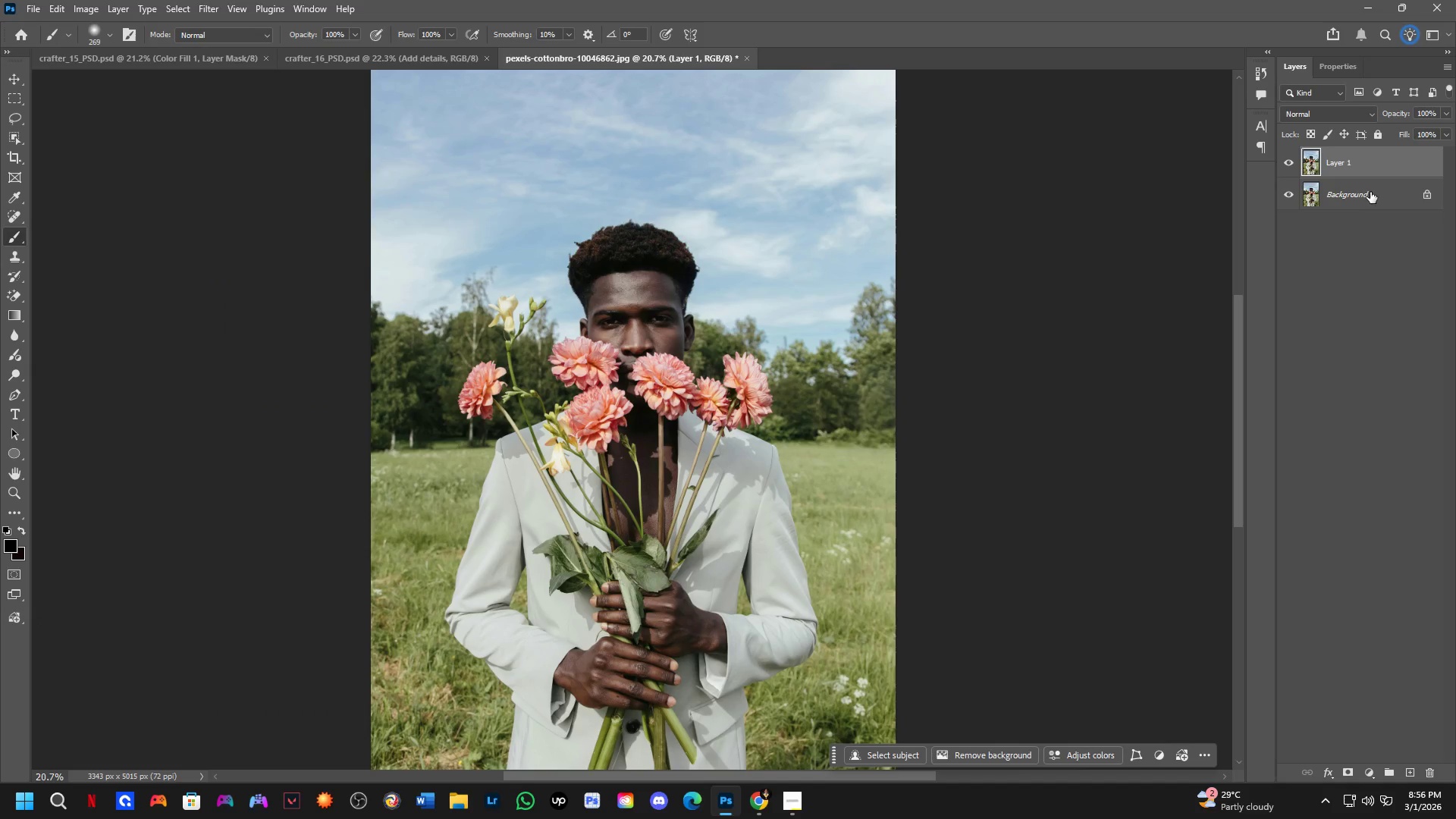 
key(Control+A)
 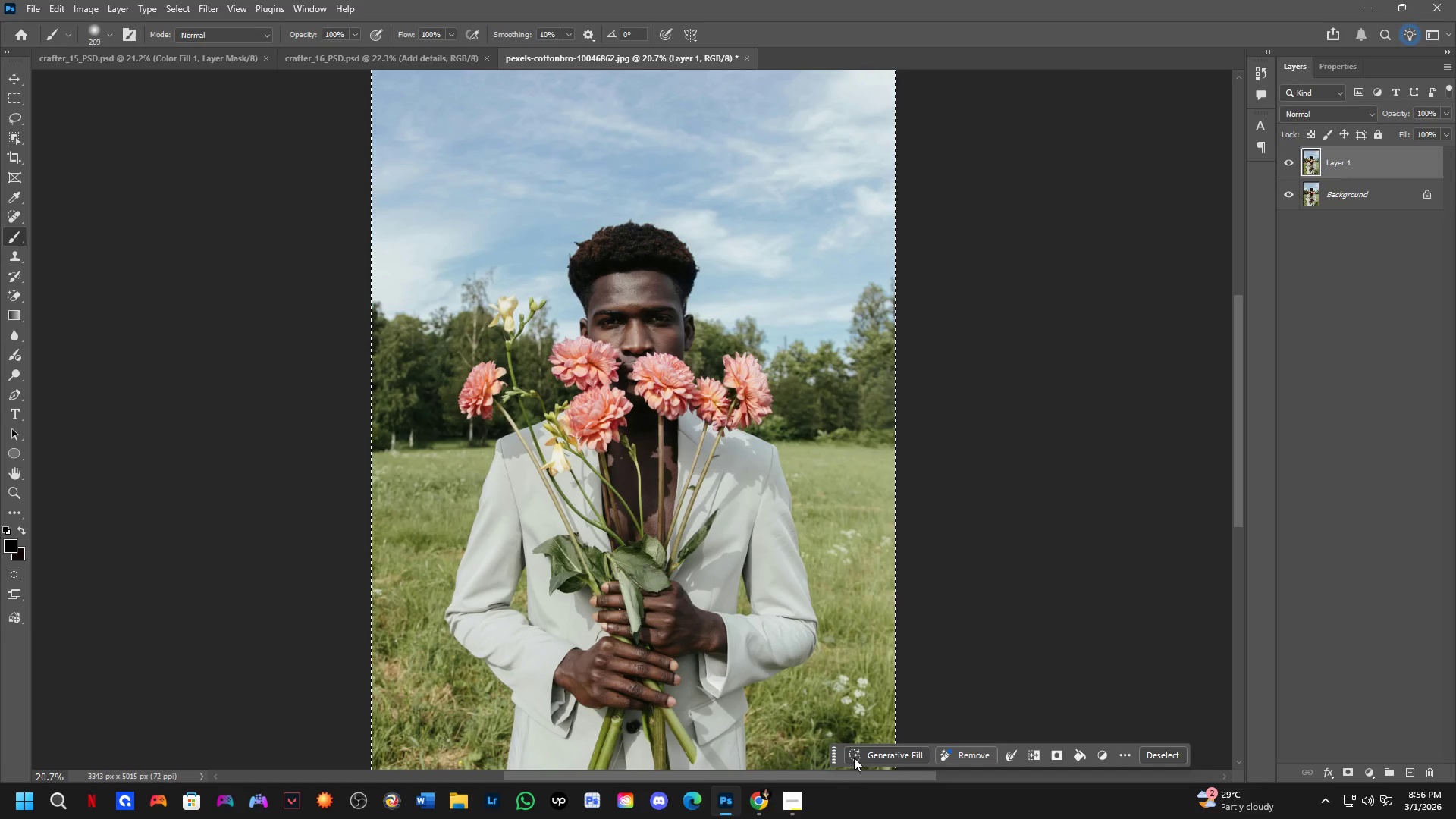 
left_click([864, 750])
 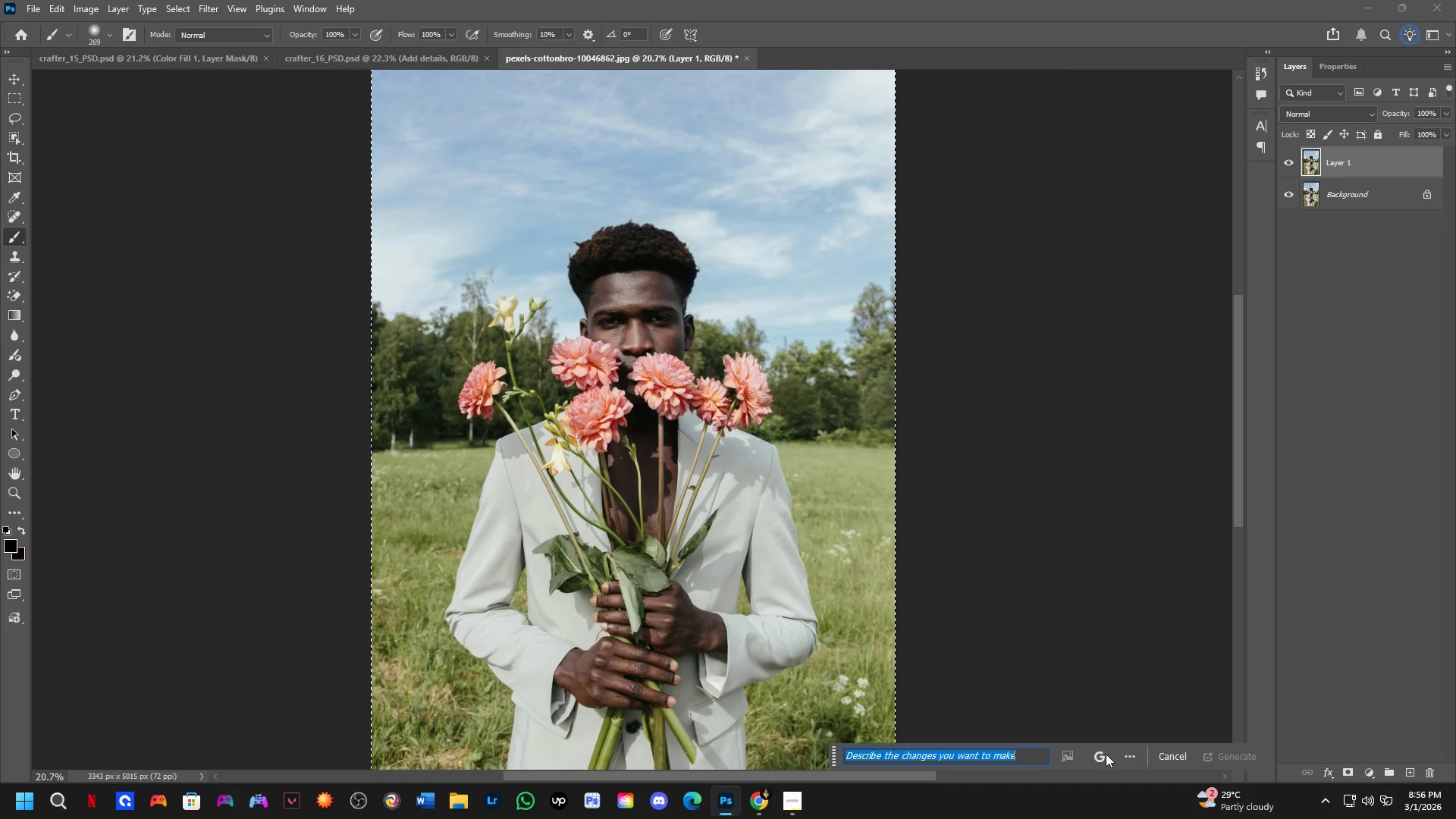 
left_click([1097, 755])
 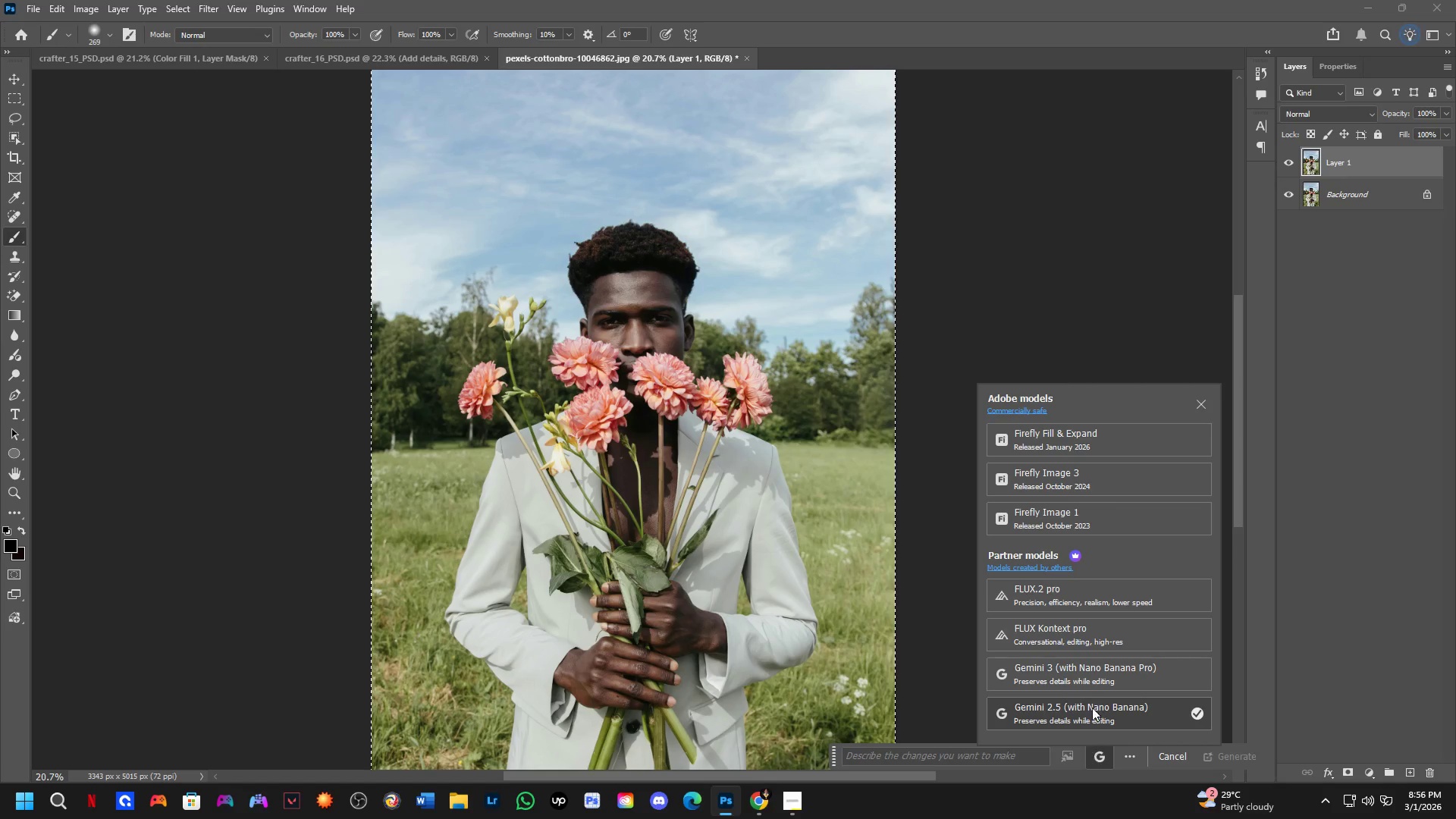 
left_click([1097, 687])
 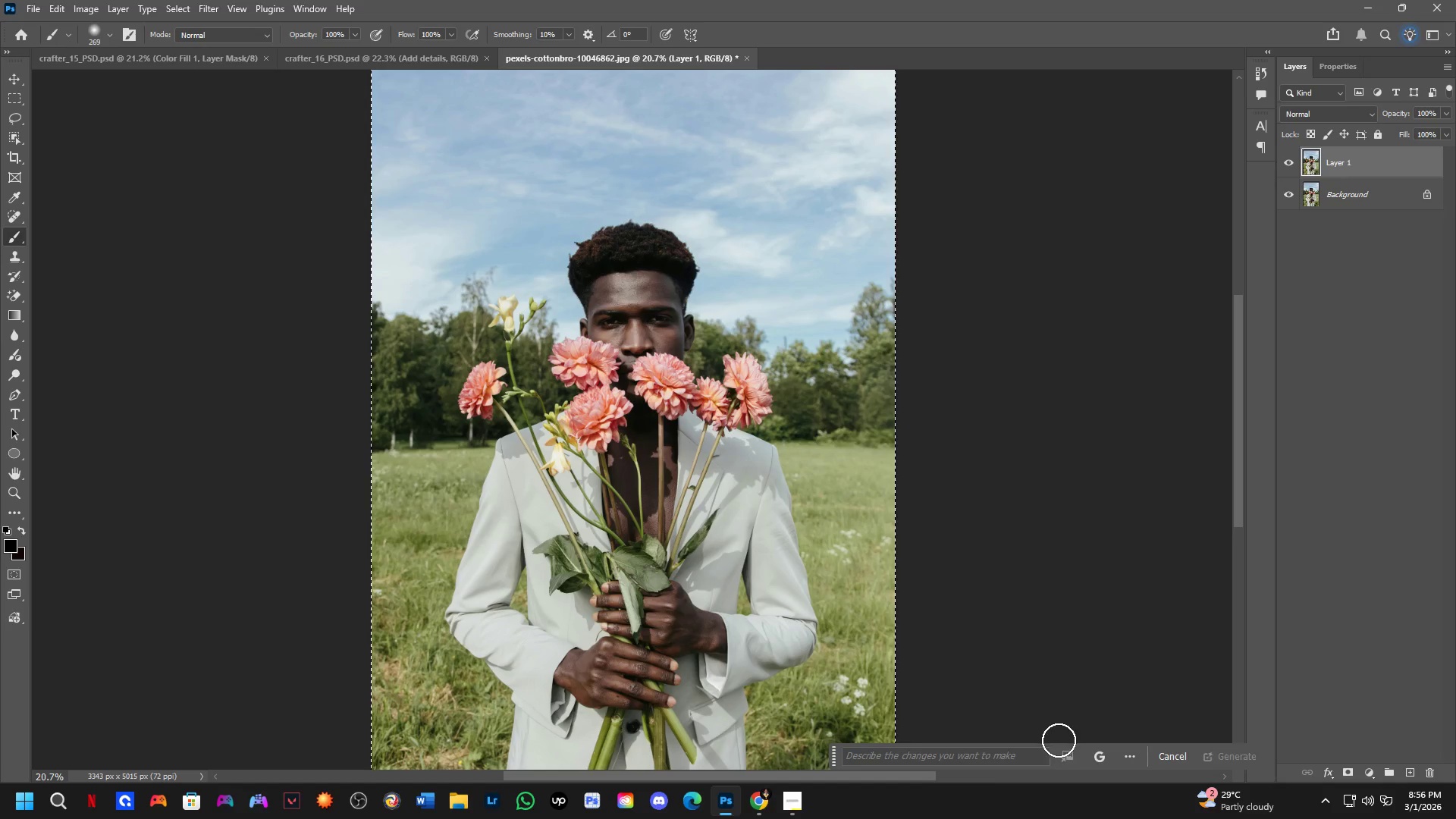 
left_click([1038, 758])
 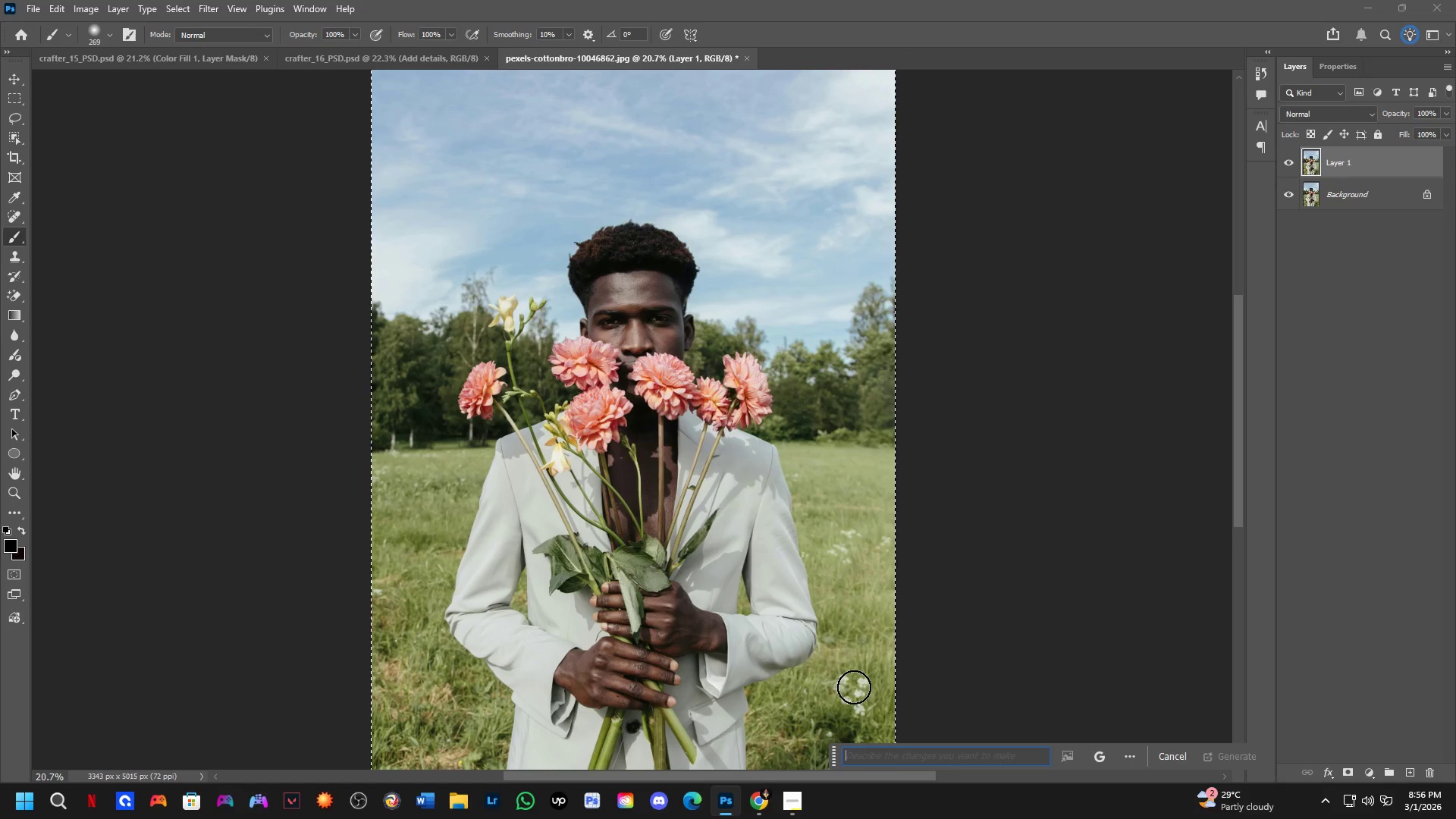 
type(turn this image to D diusne)
key(Backspace)
key(Backspace)
key(Backspace)
key(Backspace)
type(sney pixar style[PageDown])
 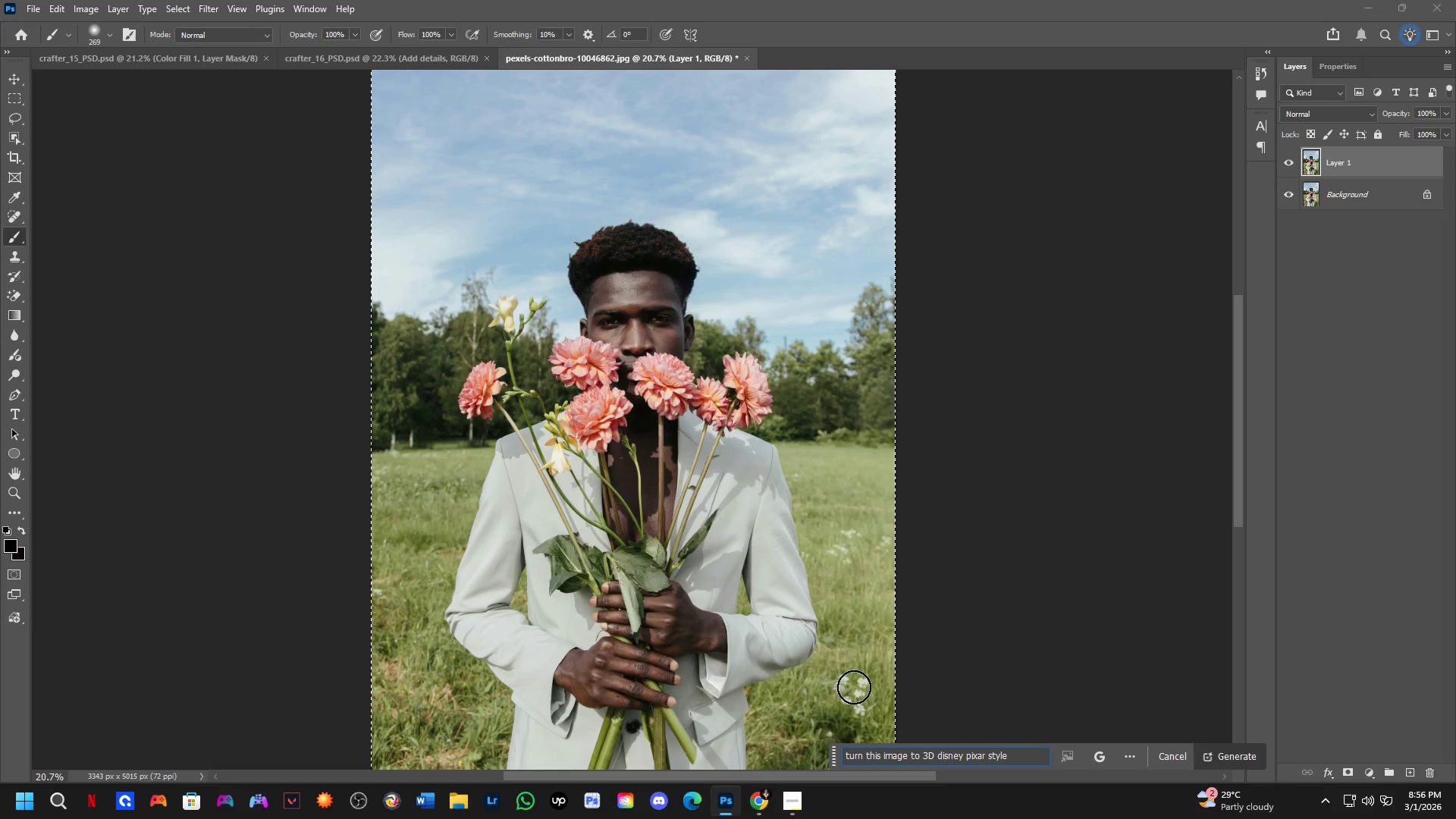 
key(Enter)
 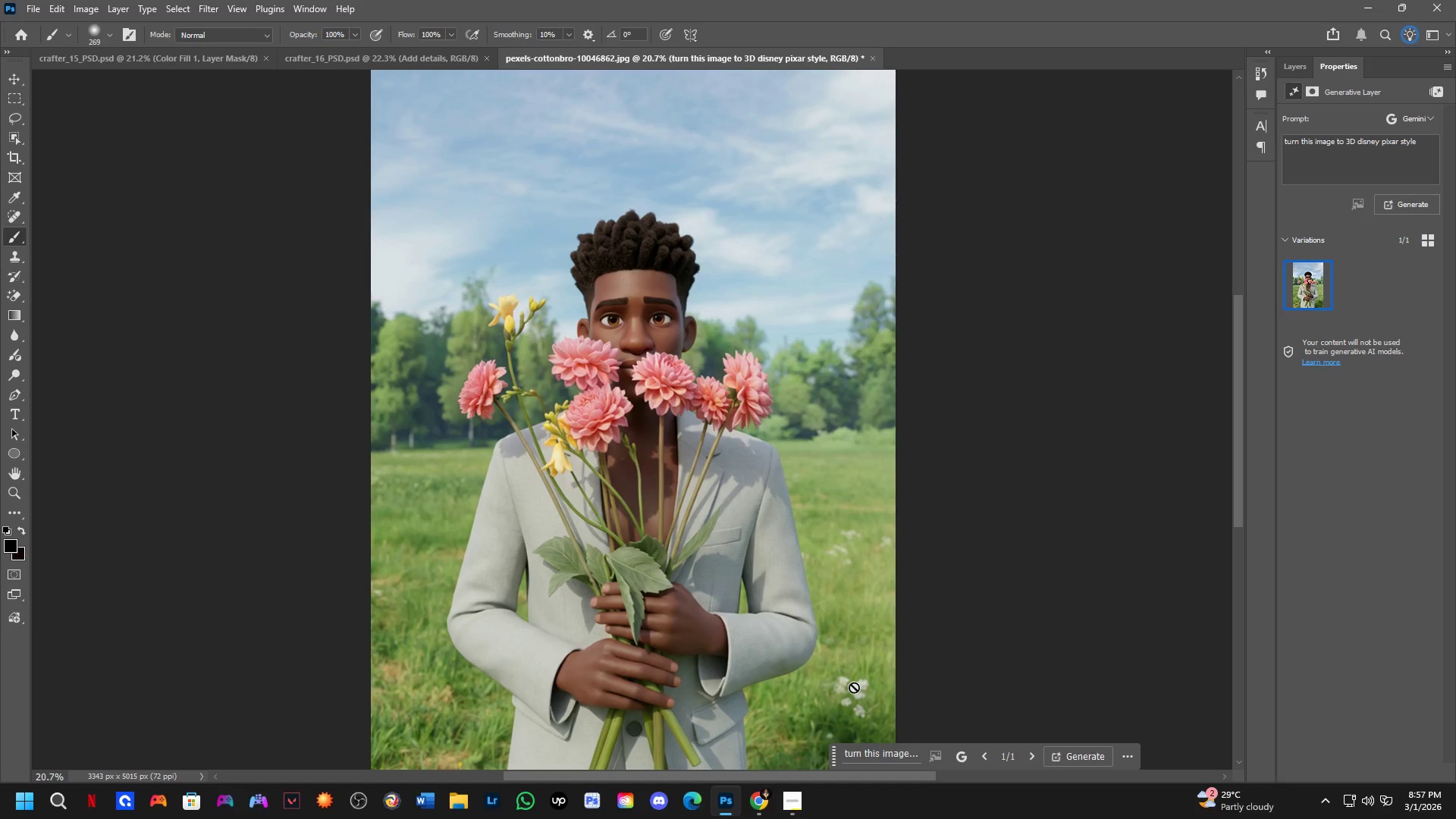 
wait(75.62)
 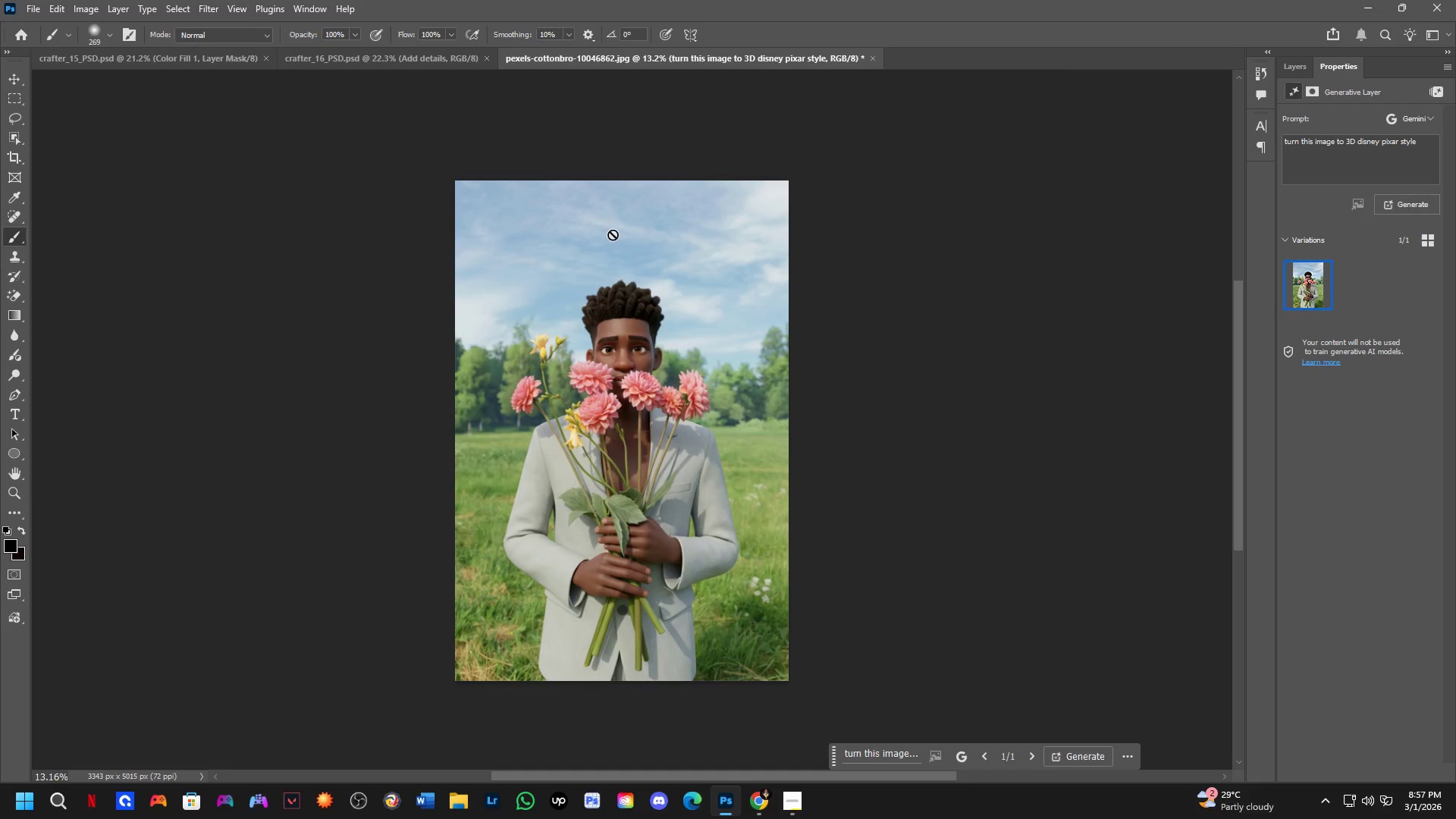 
hold_key(key=Space, duration=0.64)
 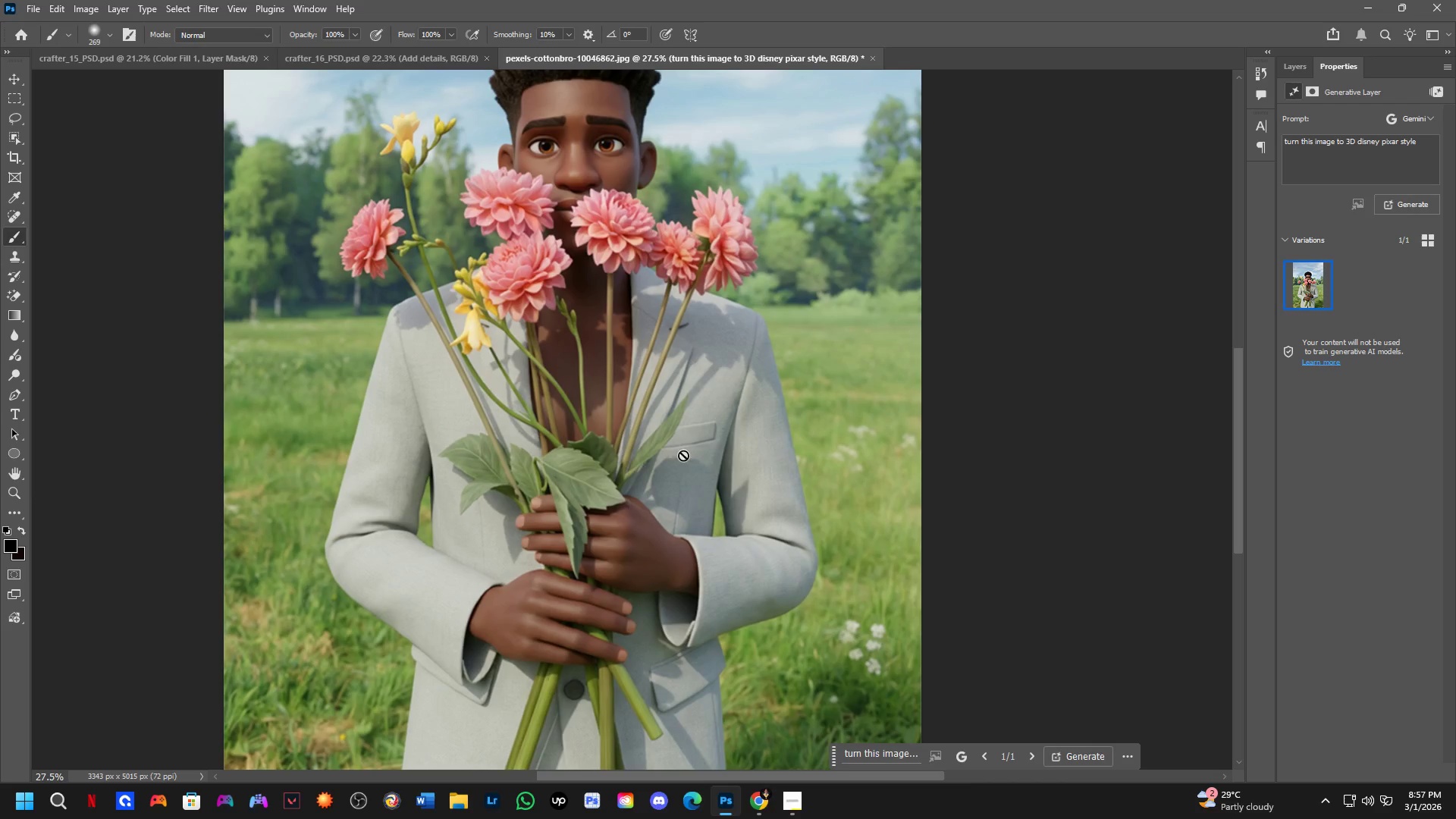 
scroll: coordinate [601, 402], scroll_direction: down, amount: 5.0
 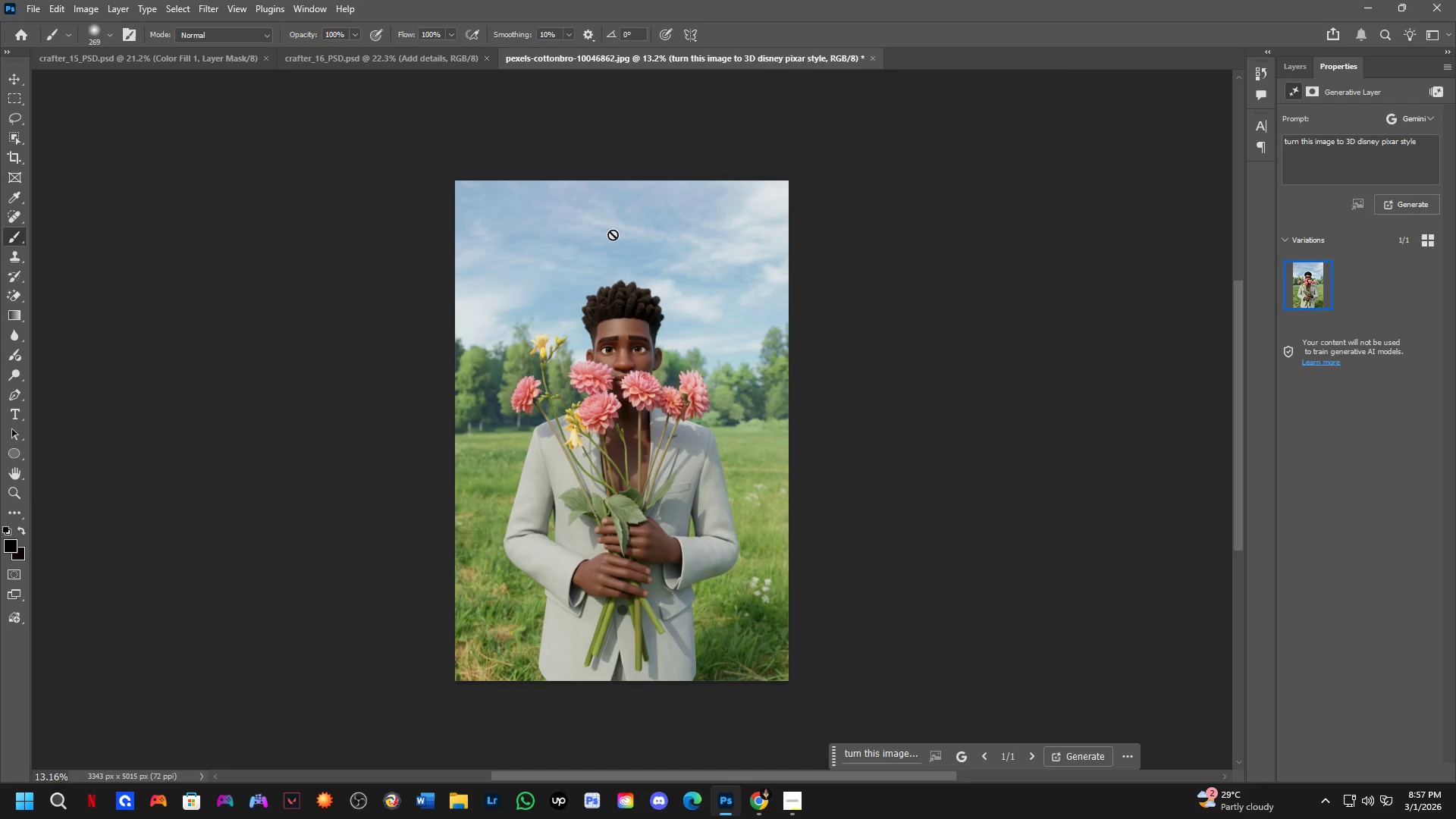 
left_click_drag(start_coordinate=[634, 366], to_coordinate=[648, 321])
 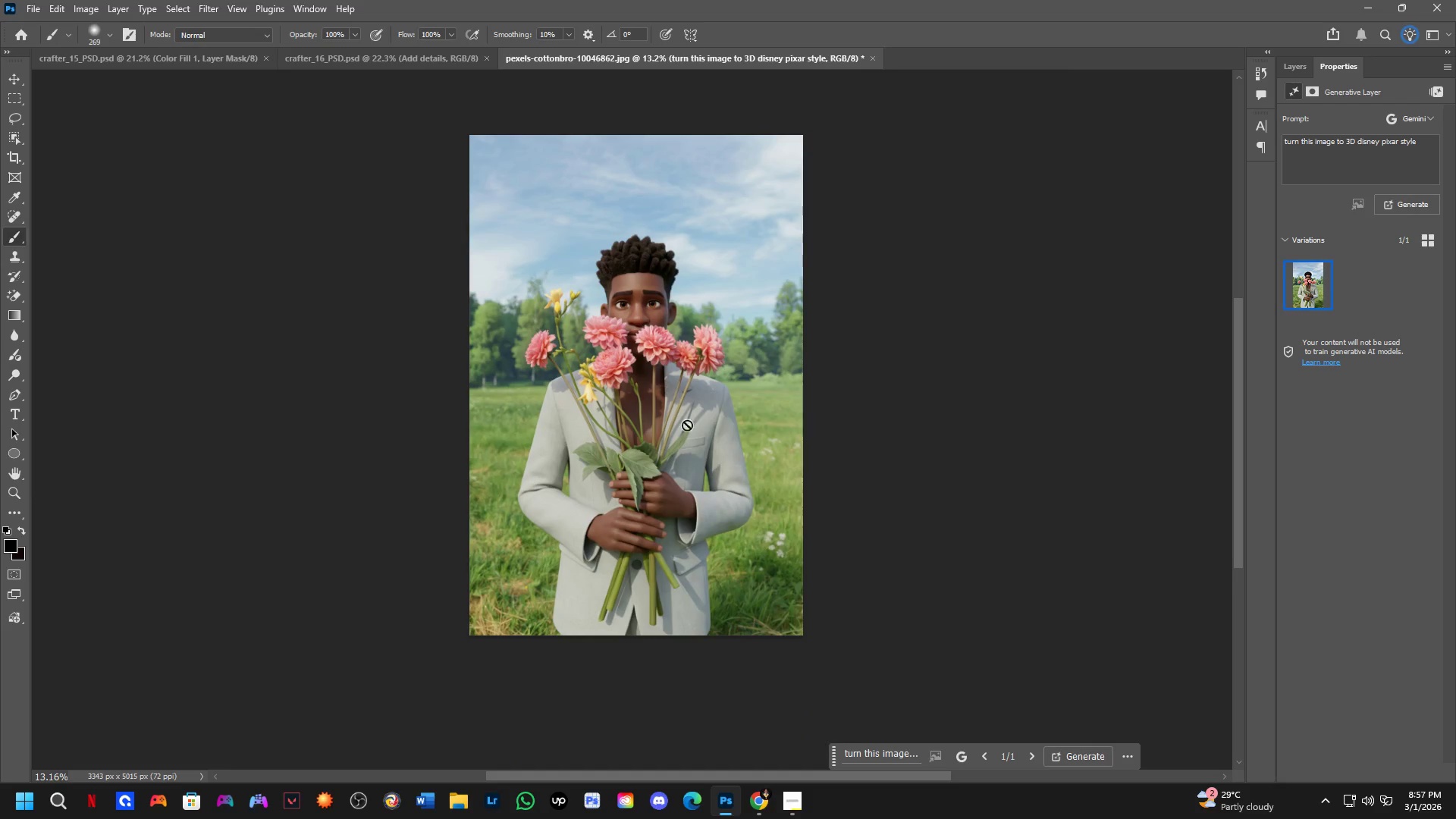 
key(Shift+ShiftLeft)
 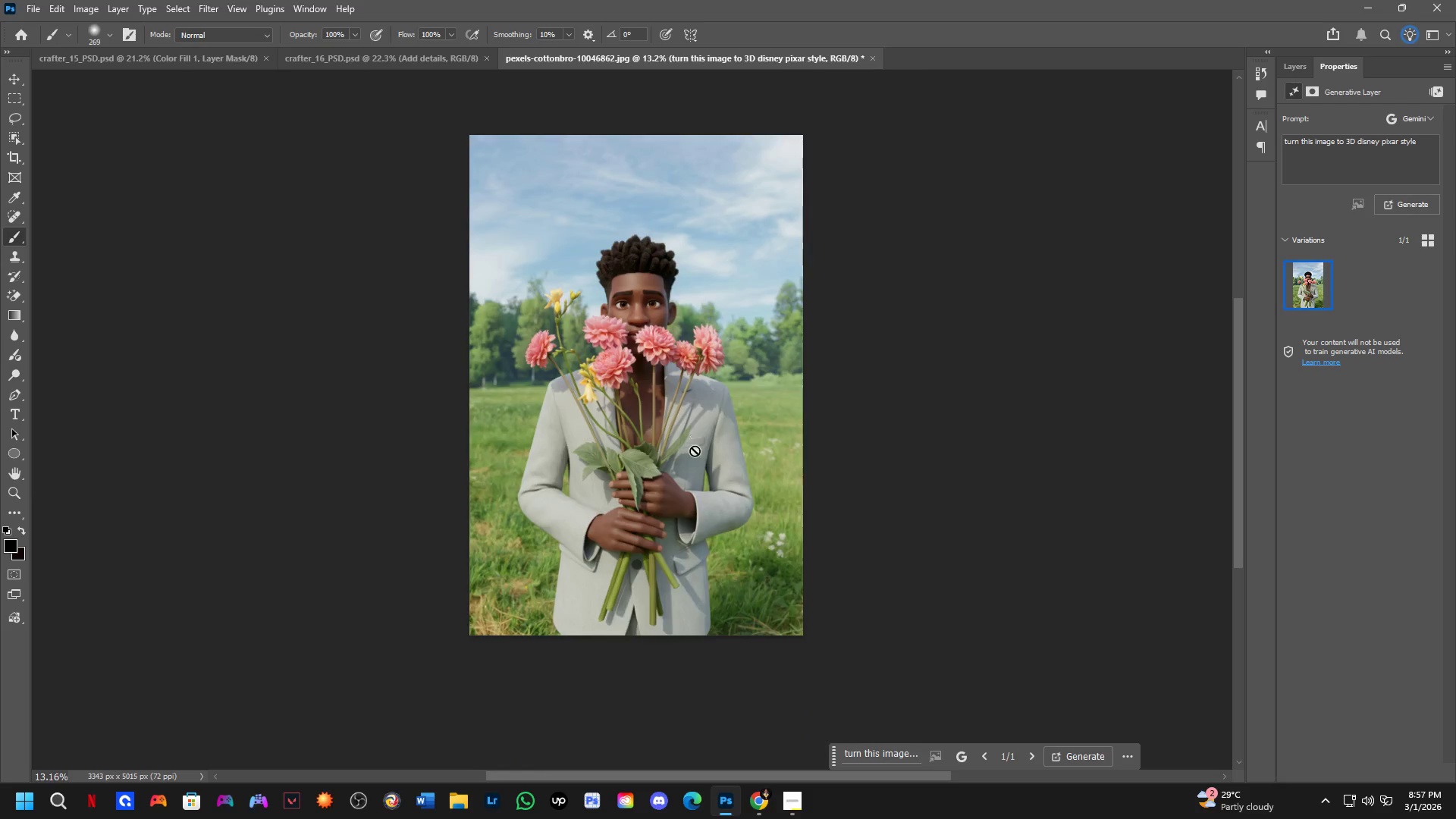 
scroll: coordinate [548, 478], scroll_direction: up, amount: 11.0
 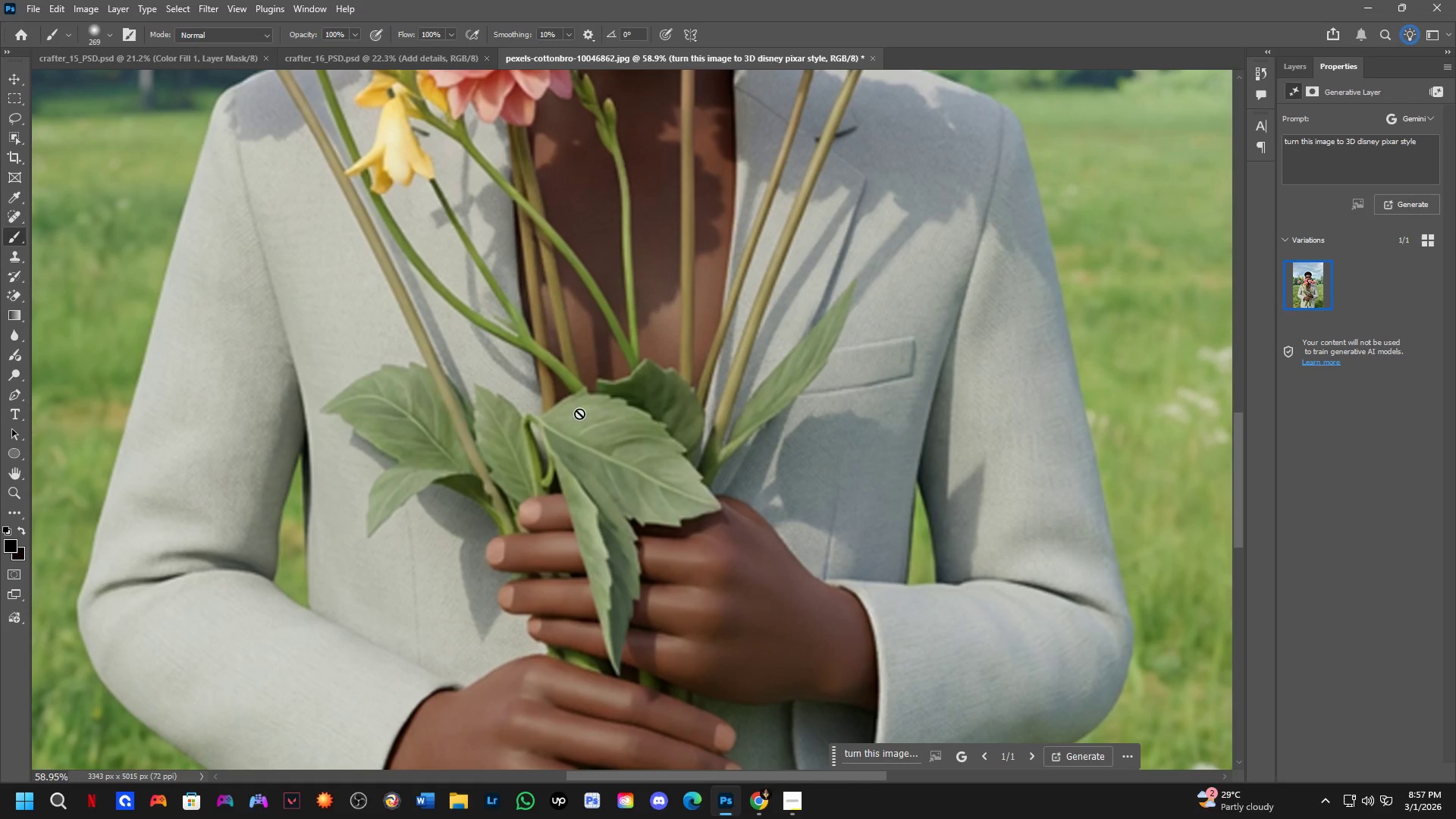 
hold_key(key=Space, duration=0.64)
 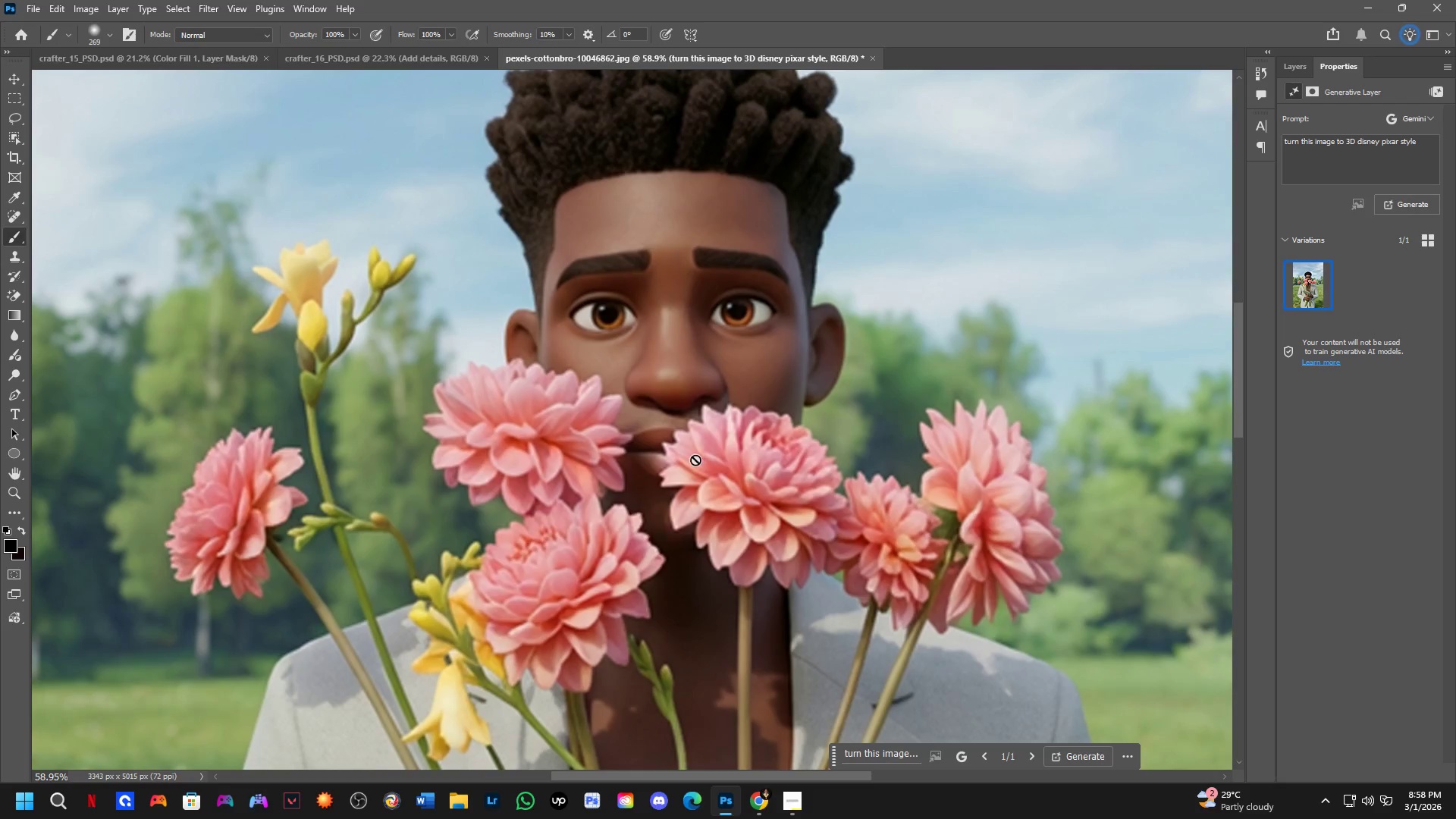 
left_click_drag(start_coordinate=[598, 391], to_coordinate=[666, 809])
 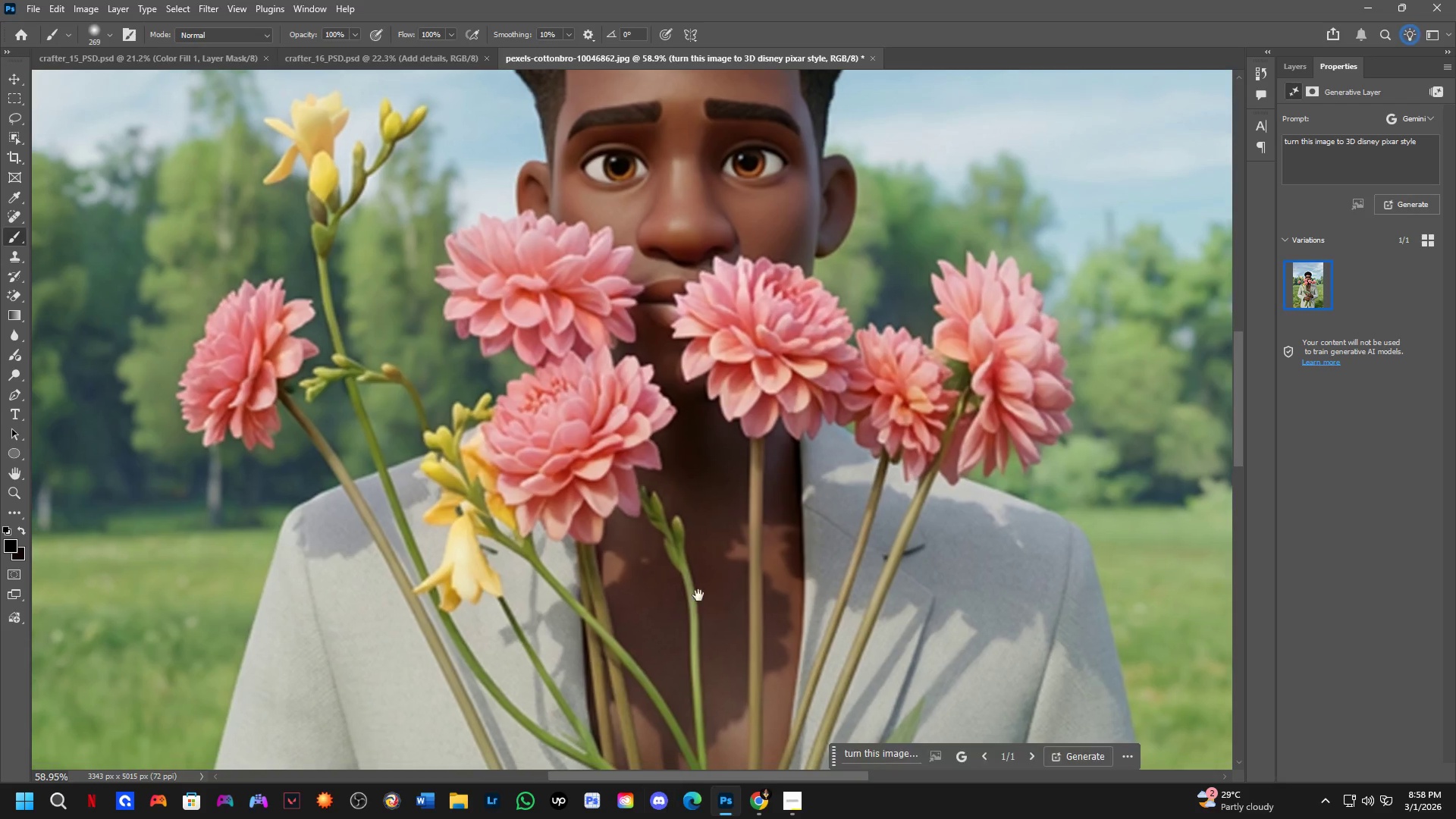 
hold_key(key=Space, duration=0.48)
 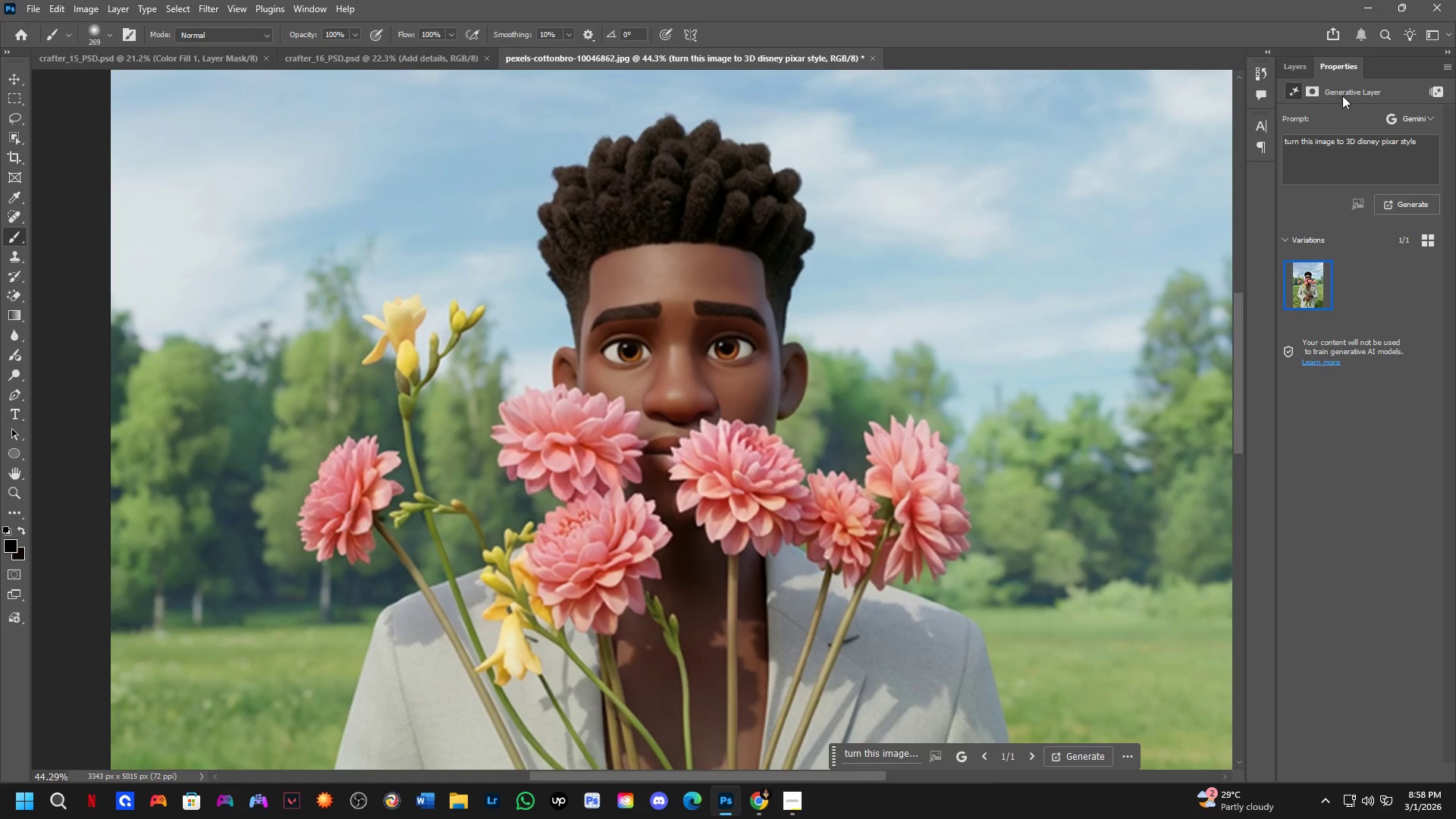 
left_click_drag(start_coordinate=[712, 309], to_coordinate=[701, 457])
 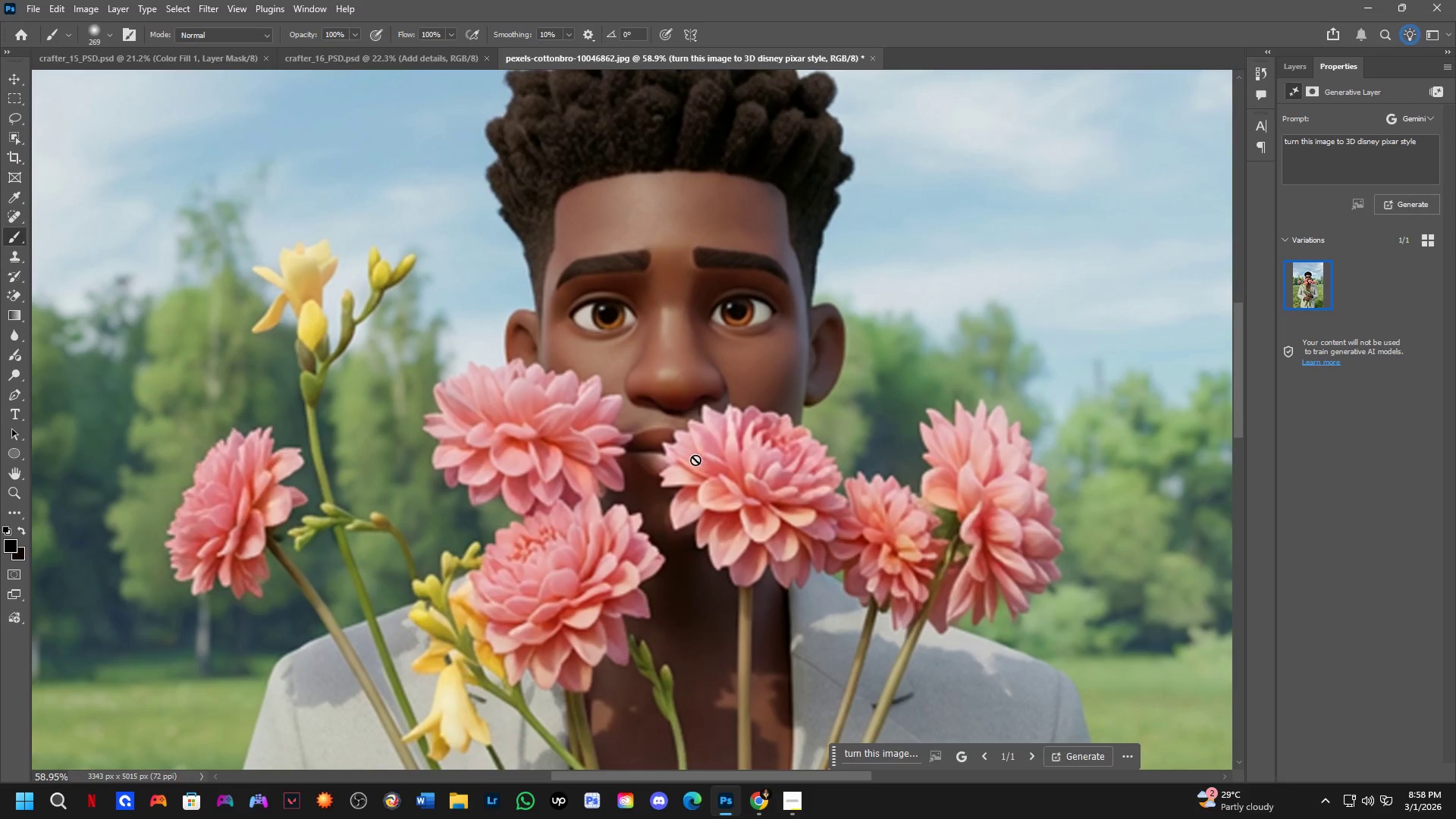 
scroll: coordinate [695, 460], scroll_direction: down, amount: 3.0
 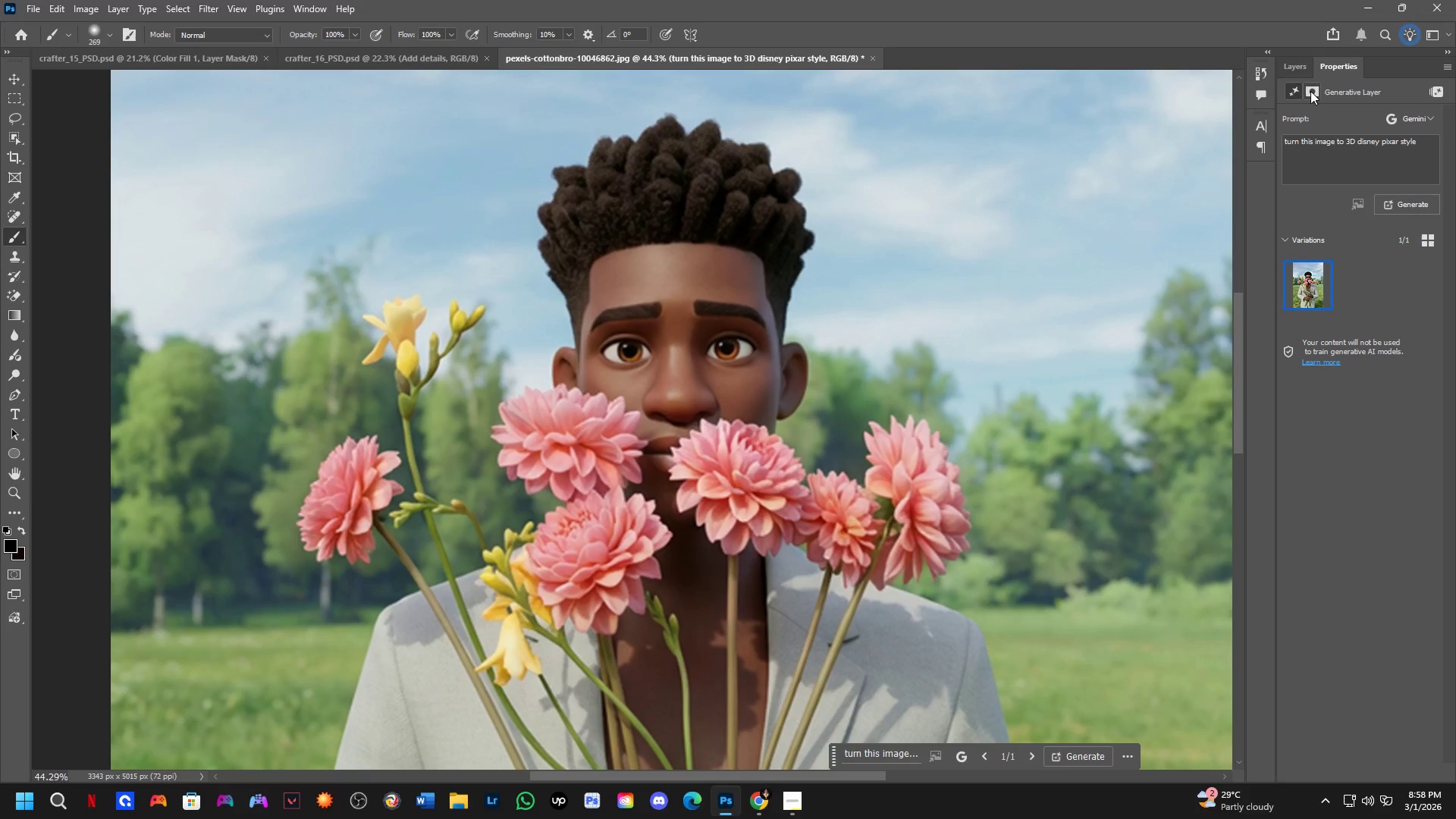 
left_click([1296, 69])
 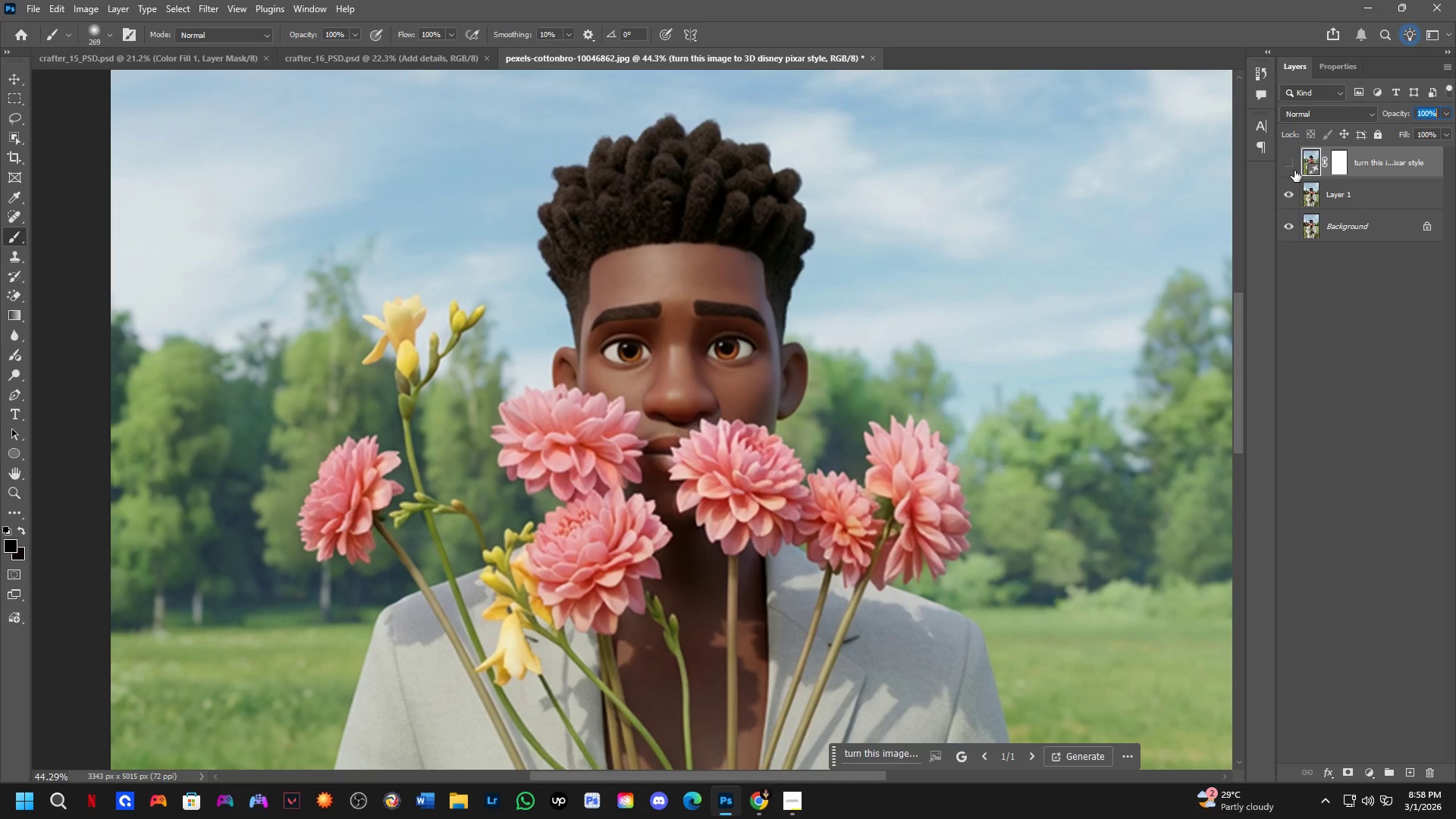 
double_click([1294, 171])
 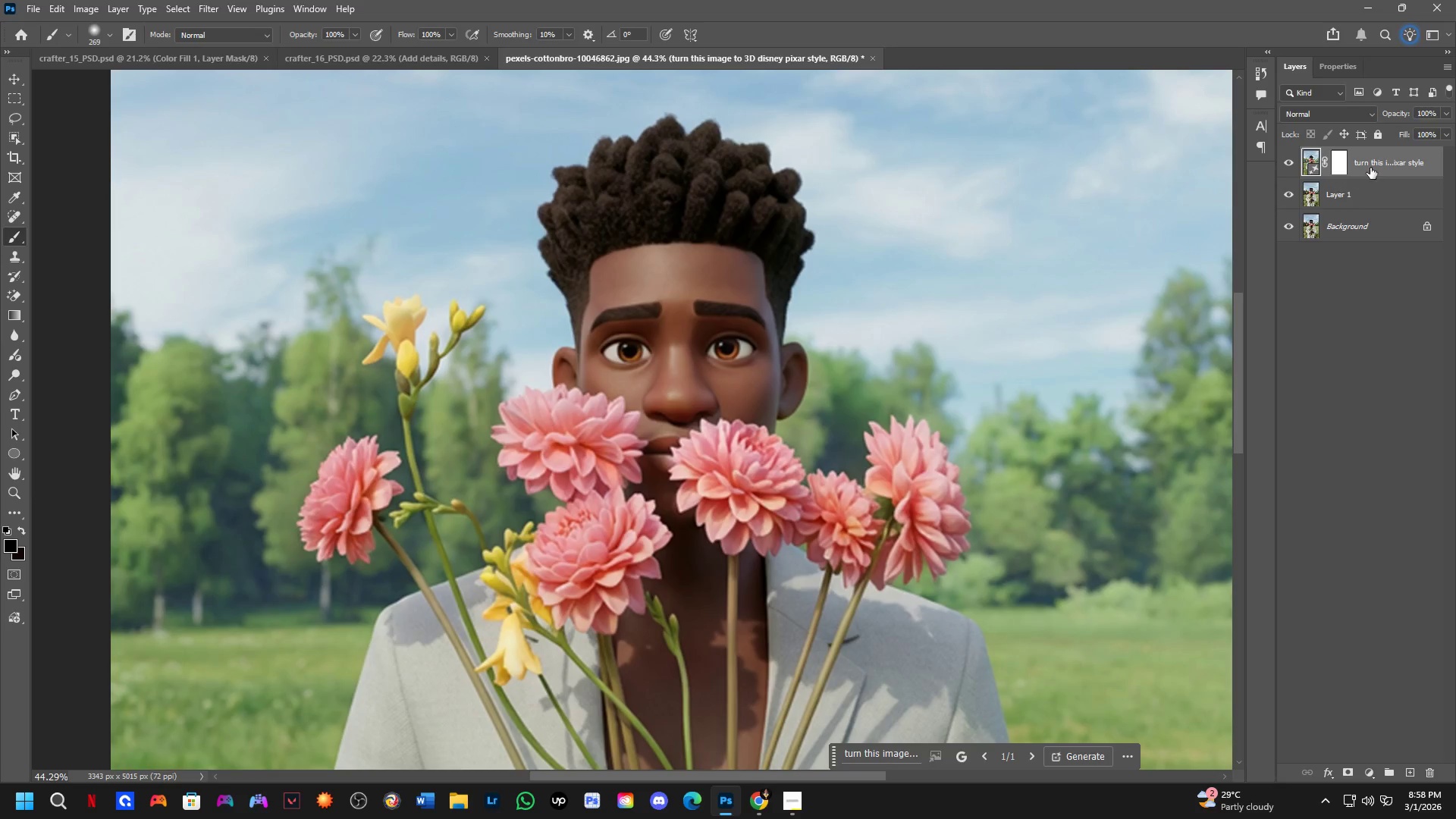 
left_click_drag(start_coordinate=[1373, 167], to_coordinate=[1380, 208])
 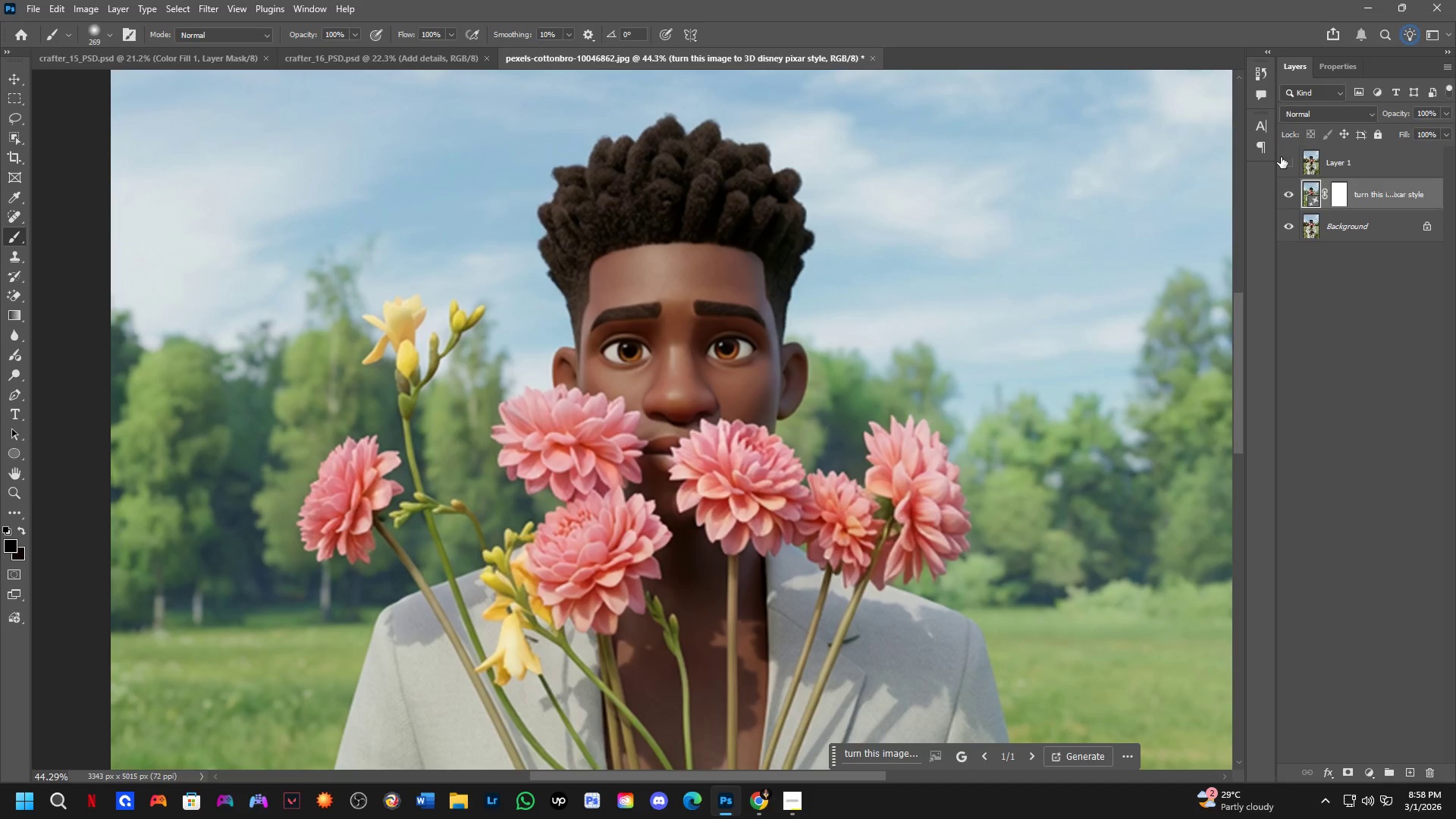 
double_click([1281, 157])
 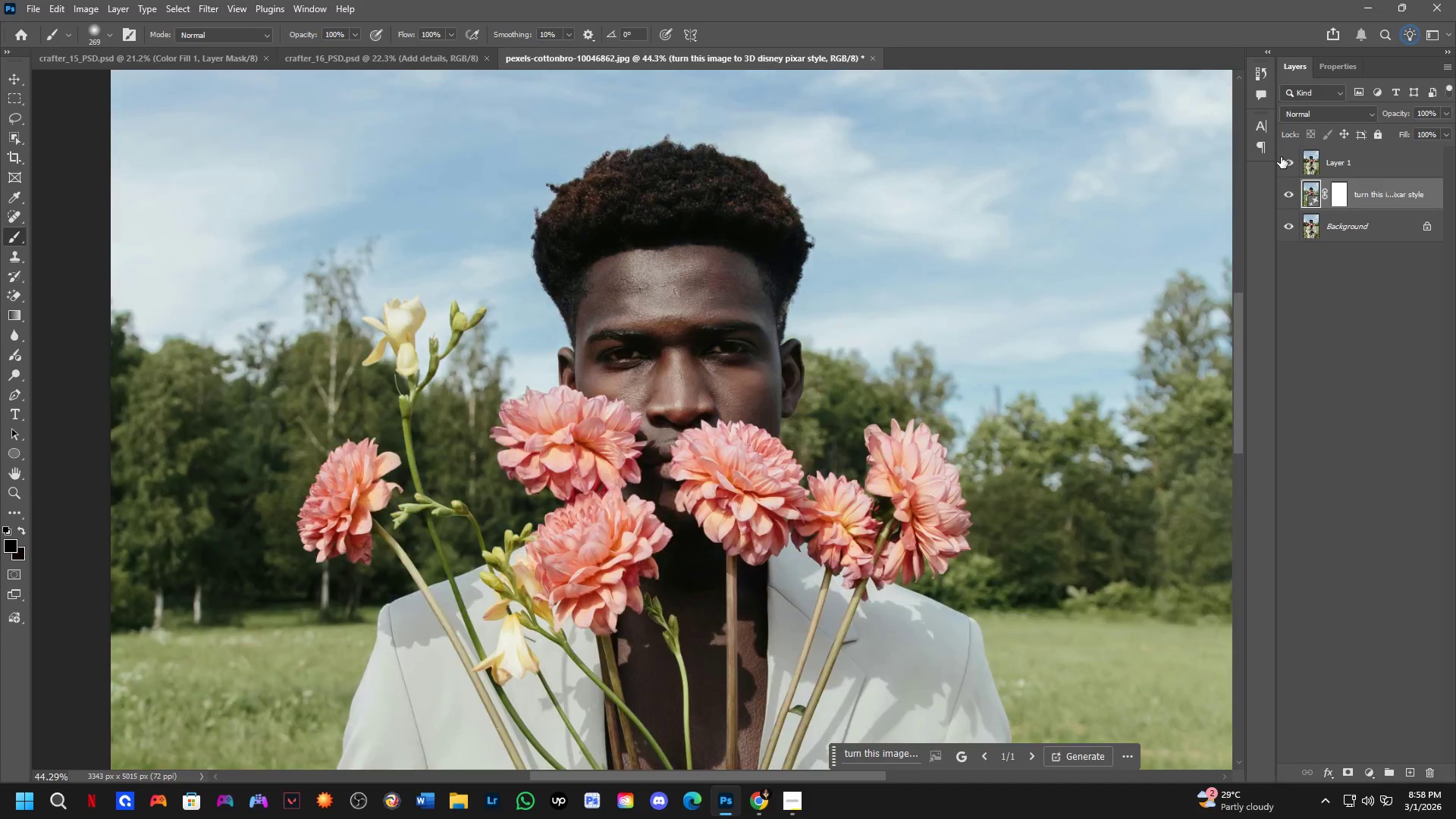 
triple_click([1281, 157])
 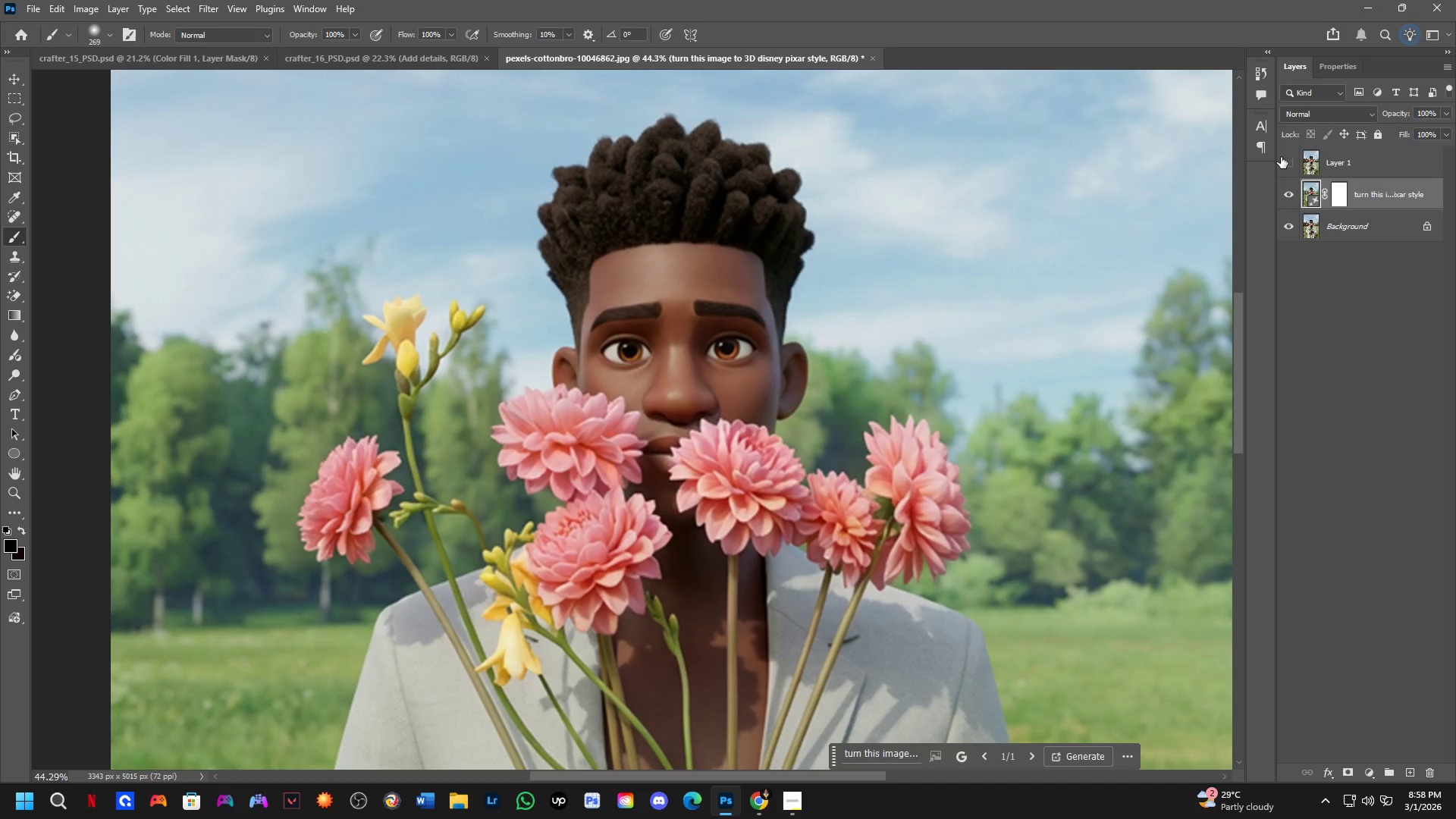 
triple_click([1281, 157])
 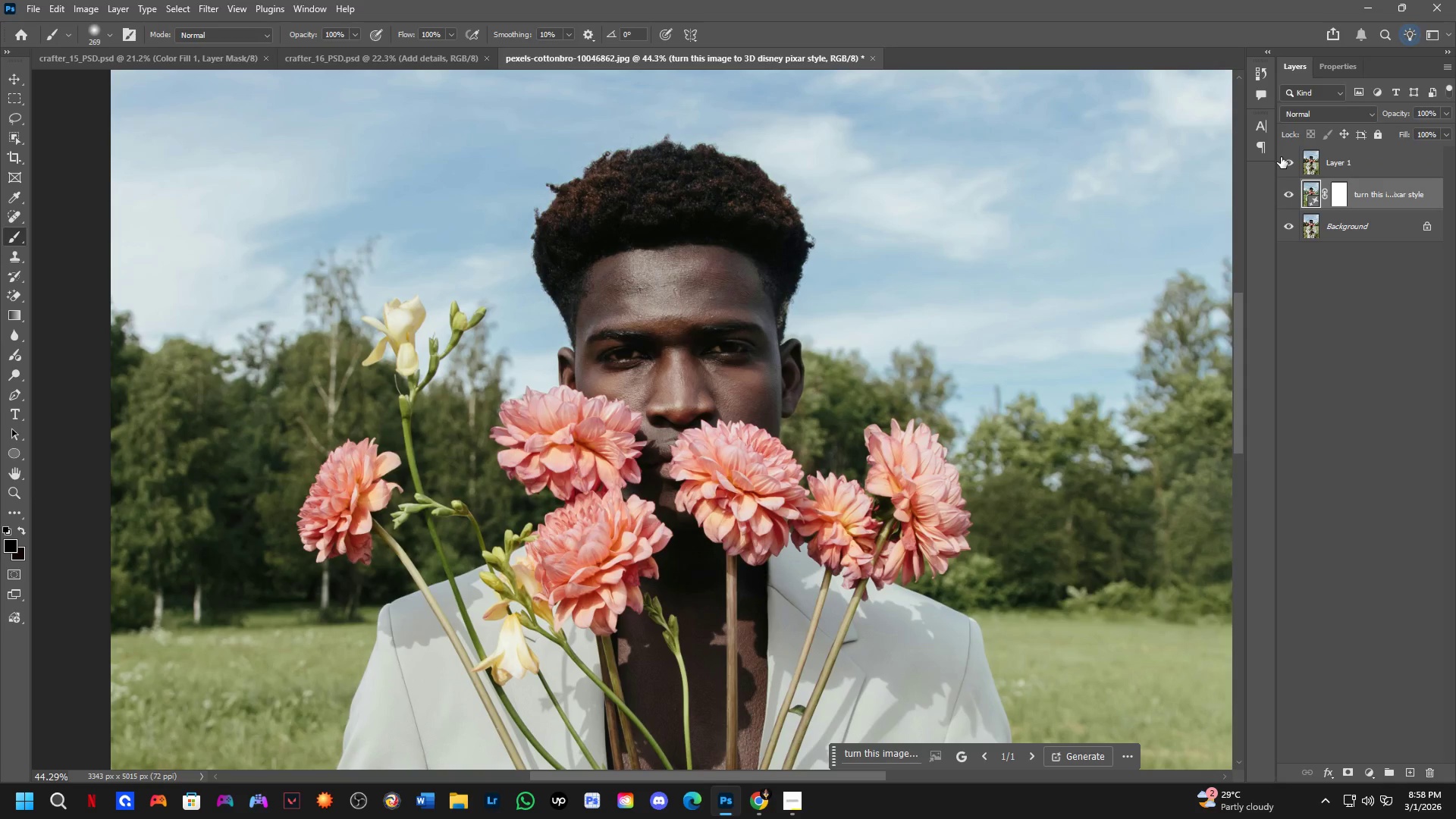 
left_click([1281, 157])
 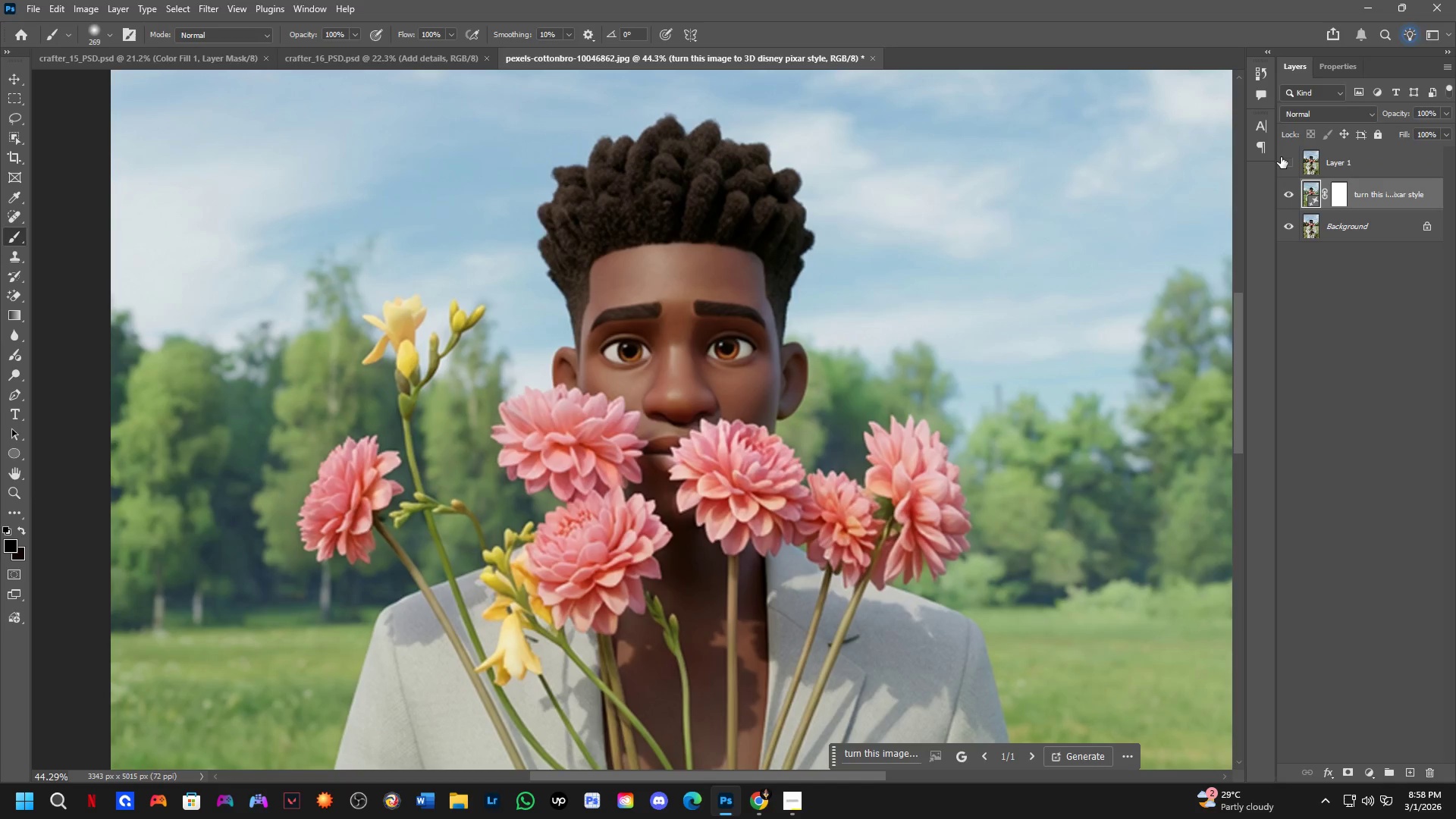 
left_click([1281, 157])
 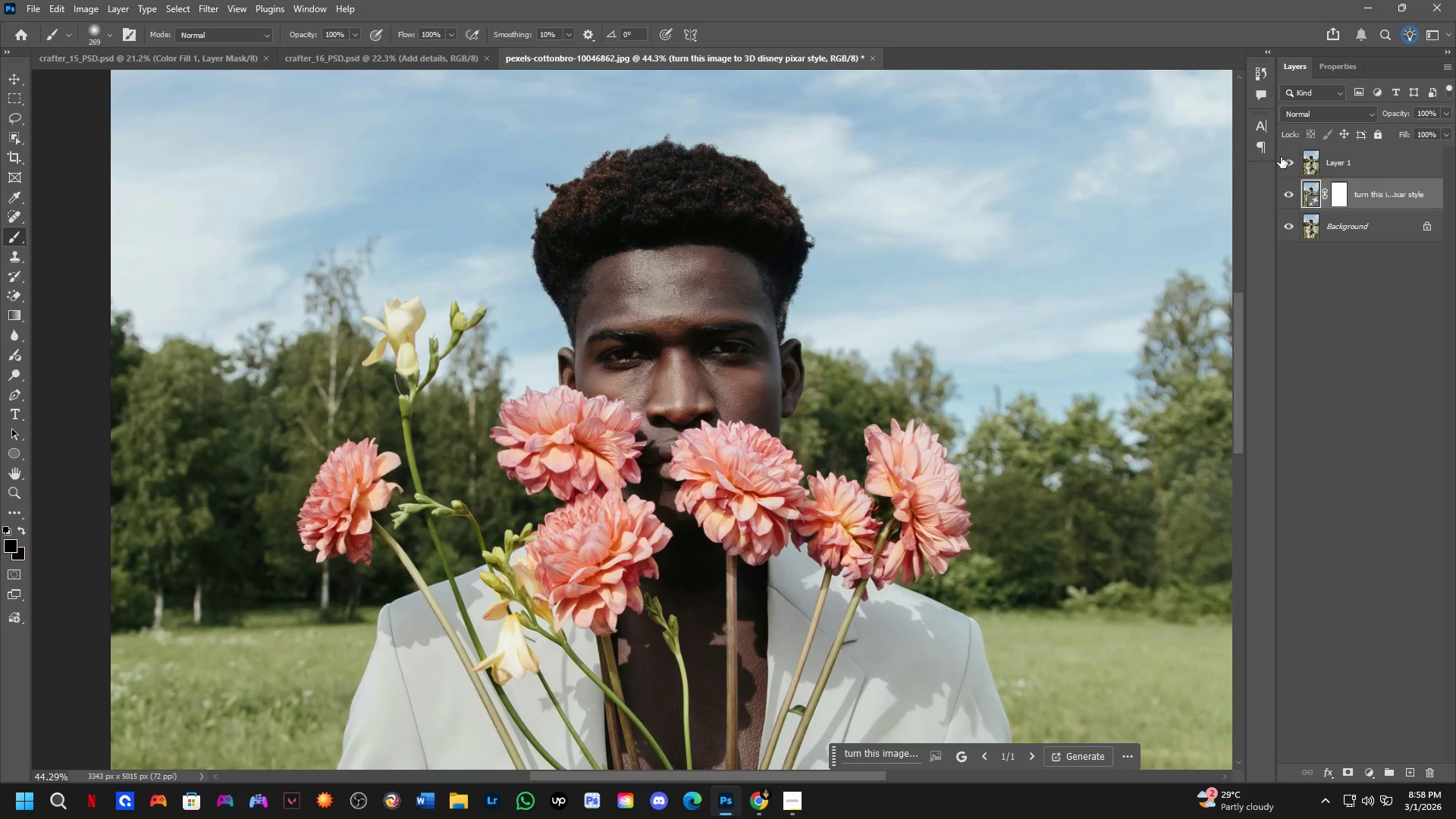 
left_click([1281, 157])
 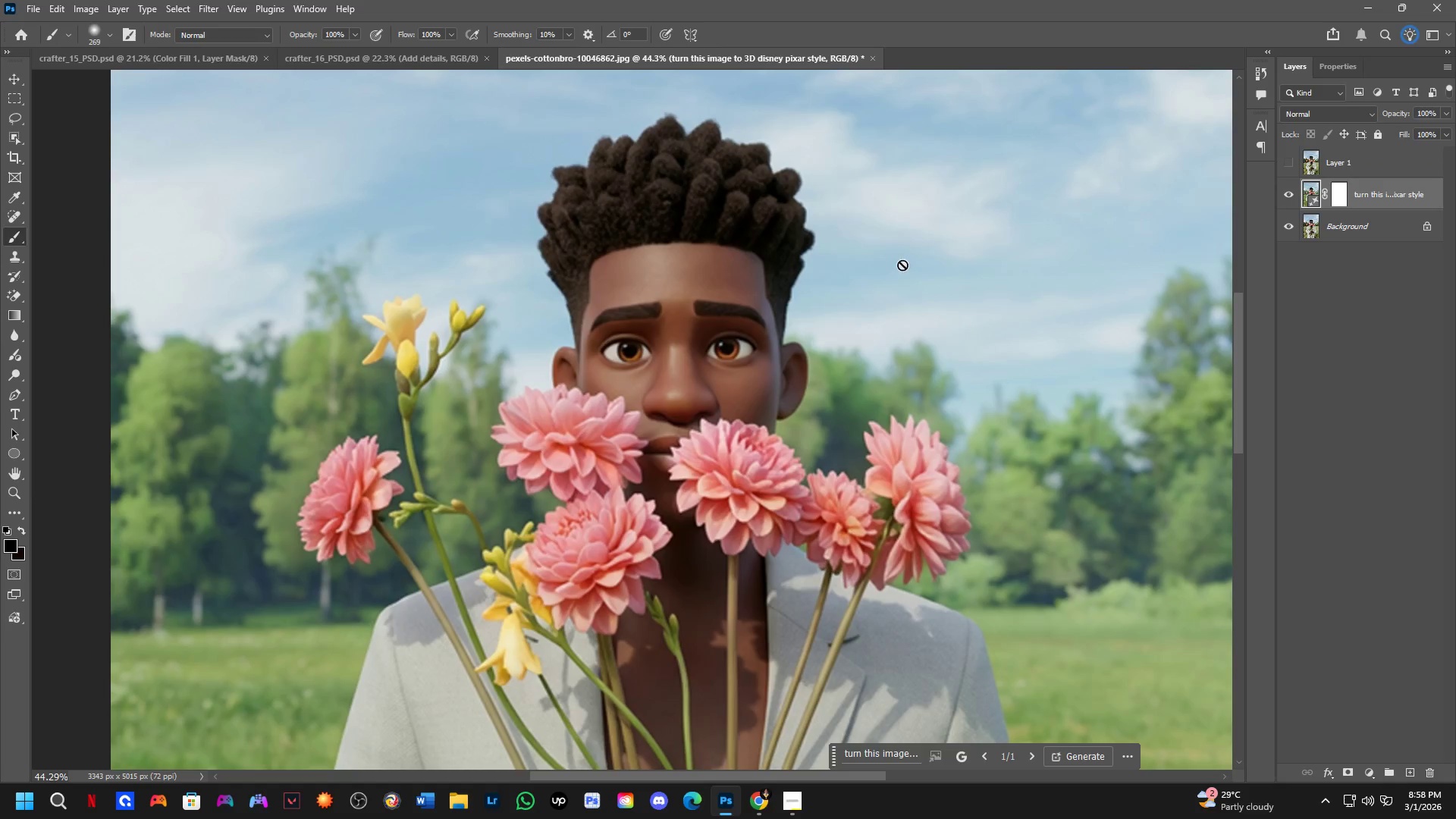 
hold_key(key=Space, duration=0.64)
 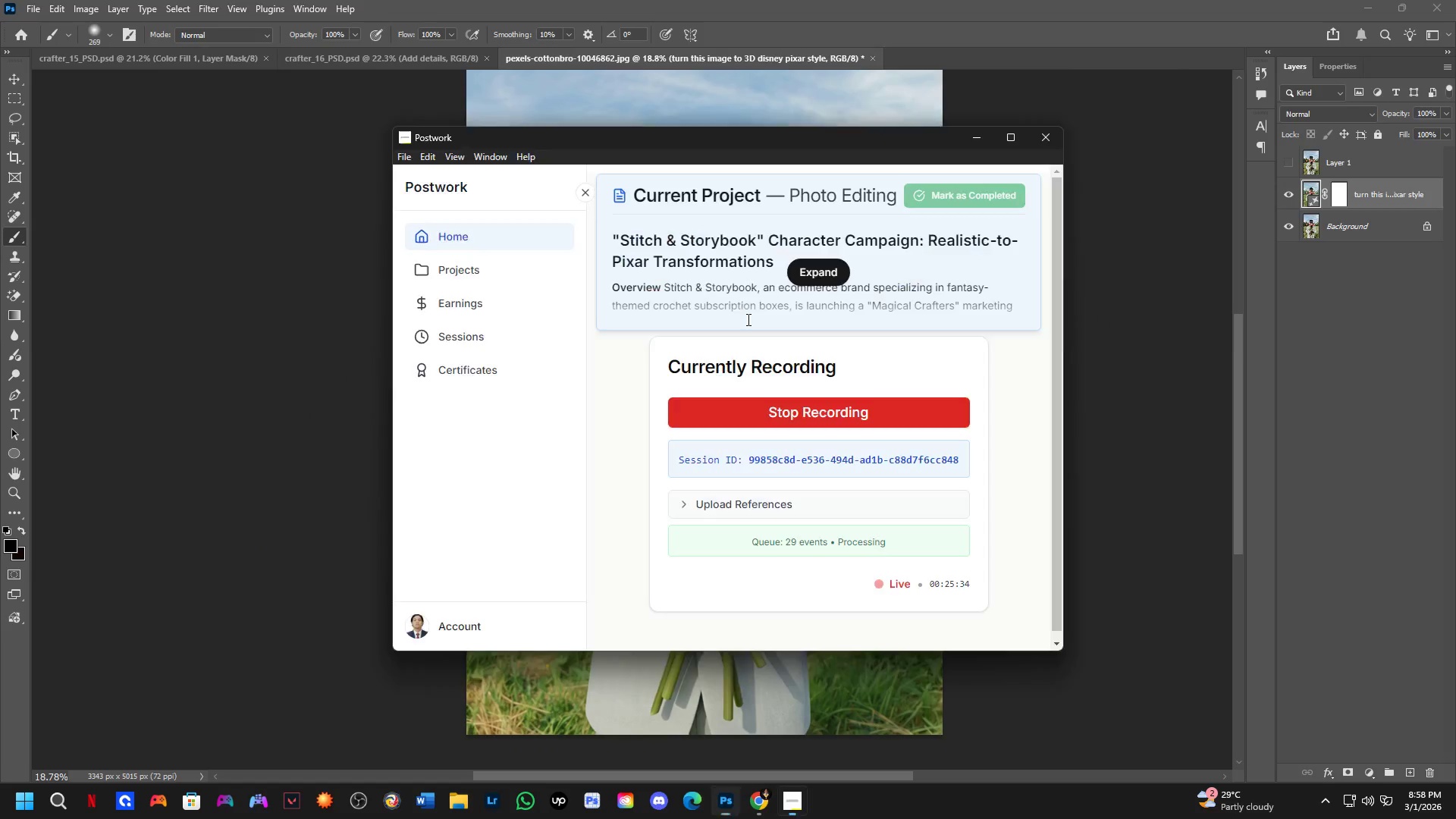 
left_click_drag(start_coordinate=[755, 382], to_coordinate=[752, 309])
 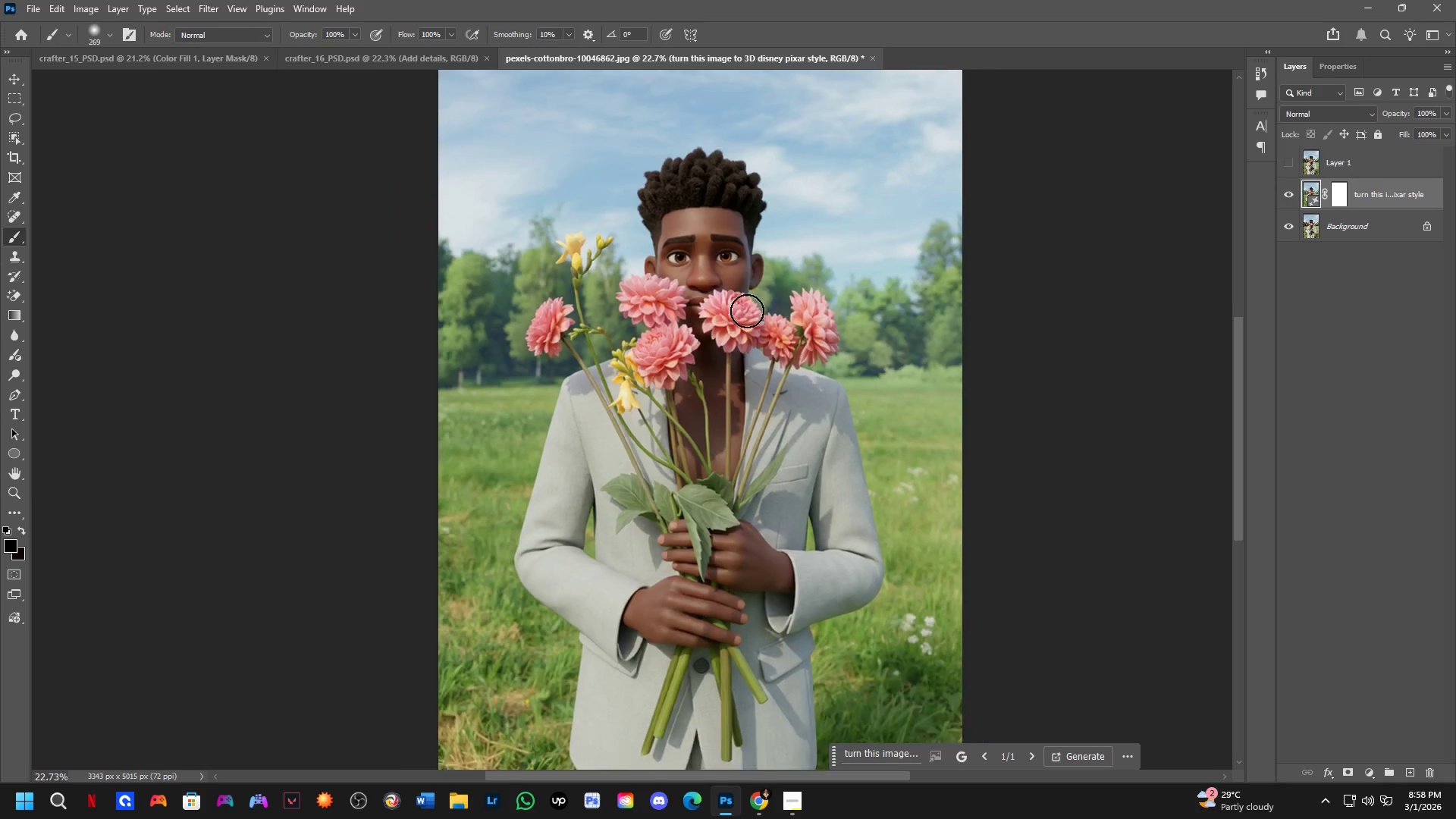 
scroll: coordinate [727, 300], scroll_direction: down, amount: 7.0
 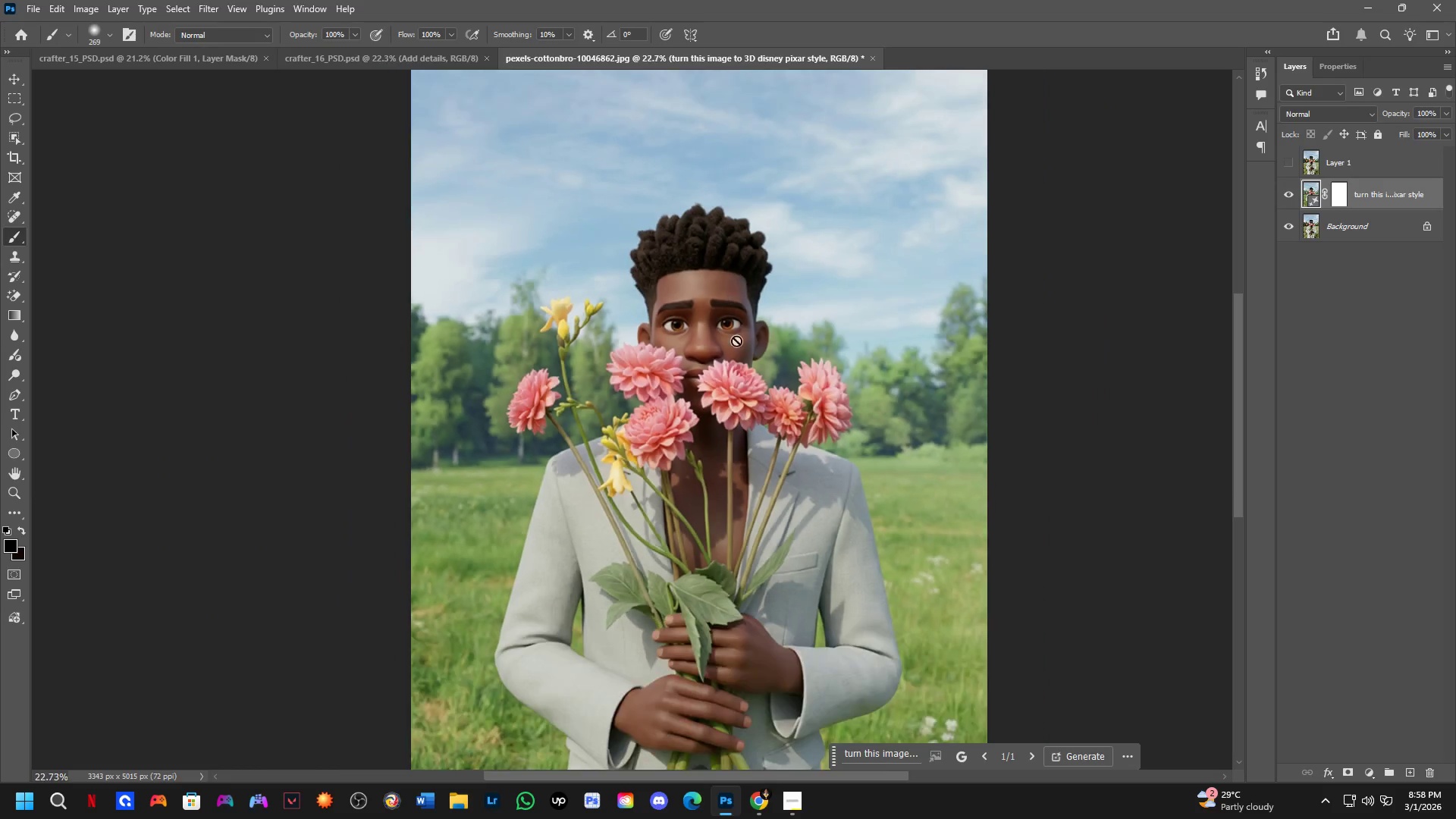 
key(Alt+AltLeft)
 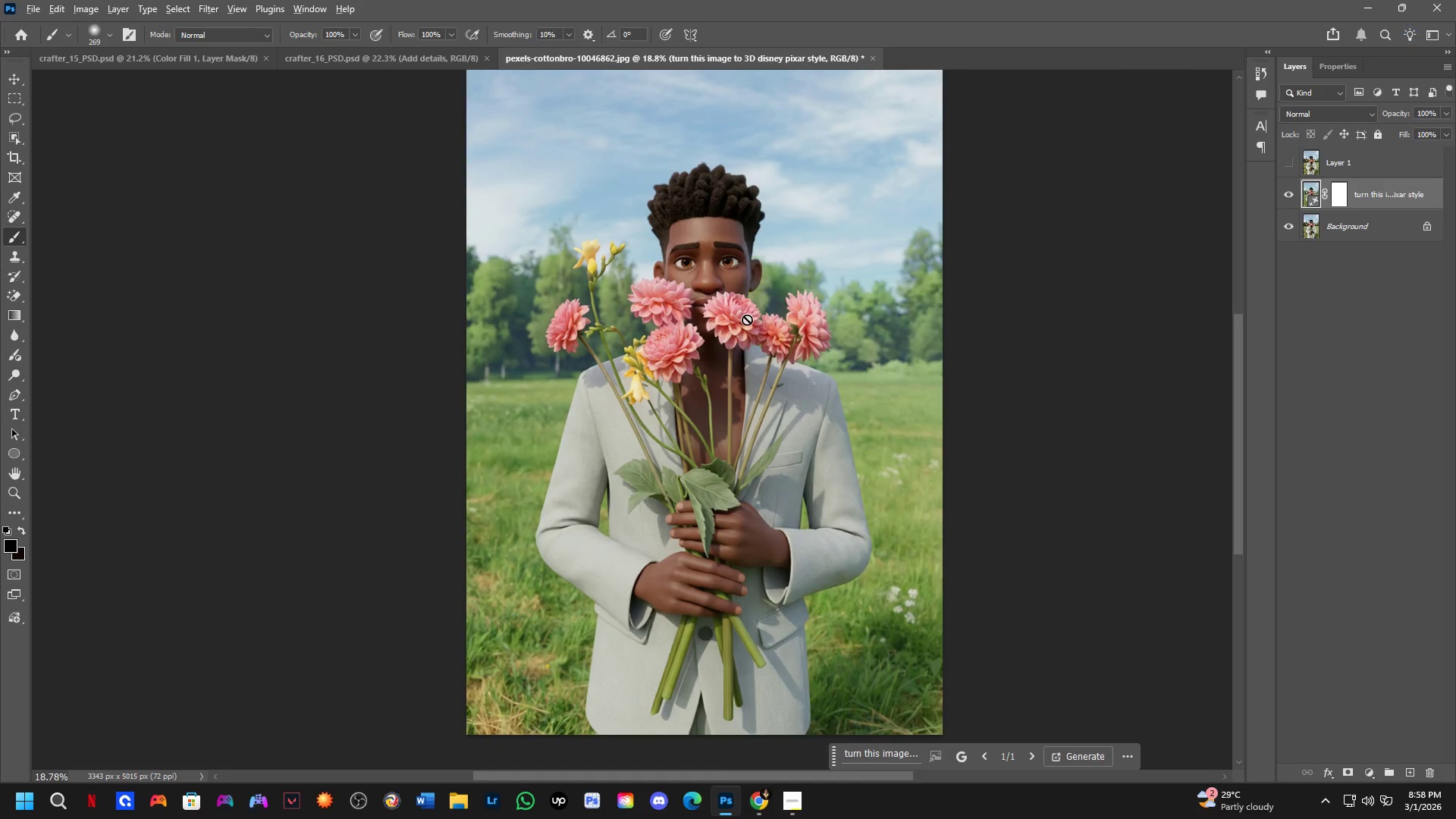 
key(Alt+Tab)
 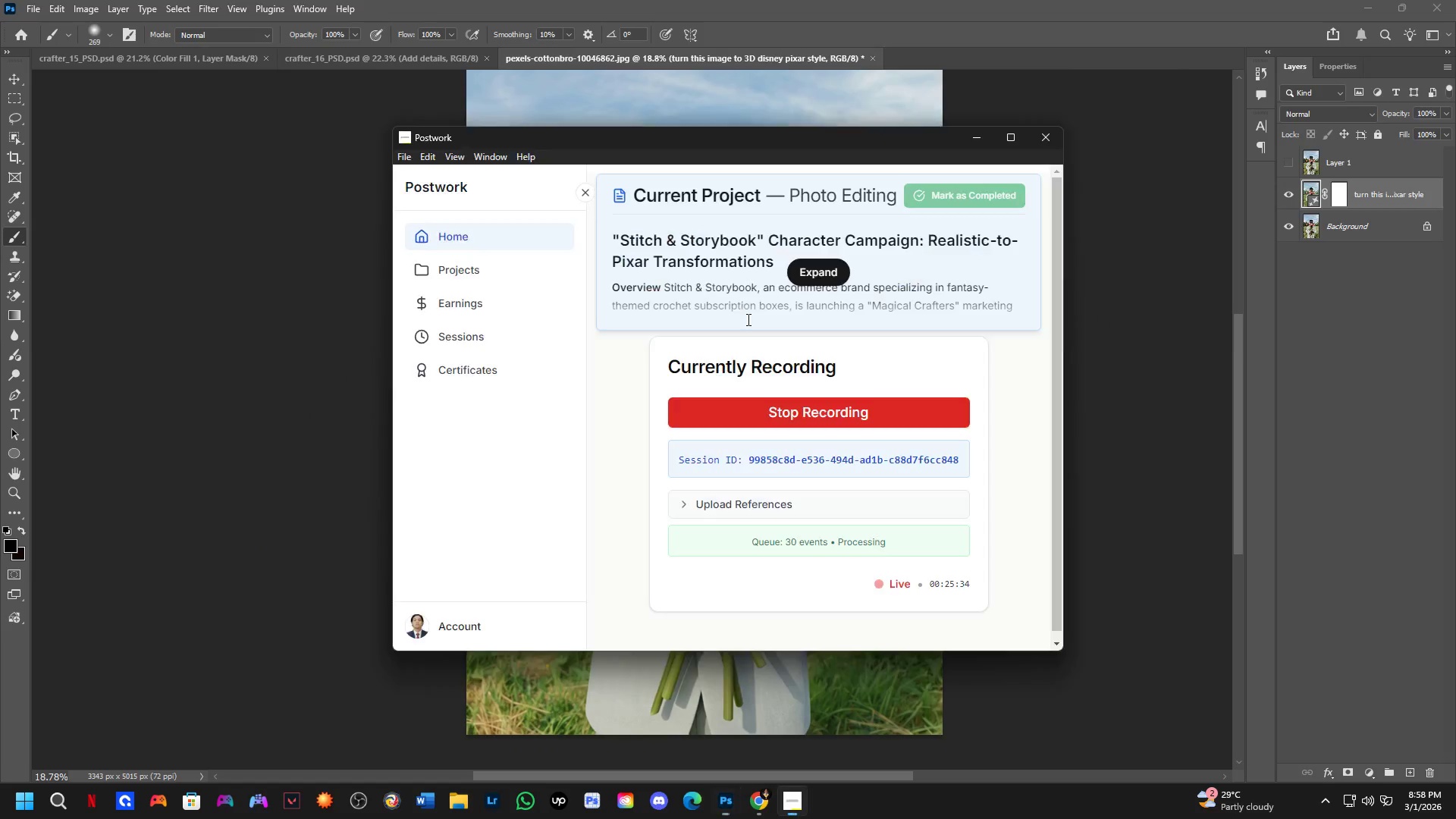 
scroll: coordinate [747, 312], scroll_direction: down, amount: 2.0
 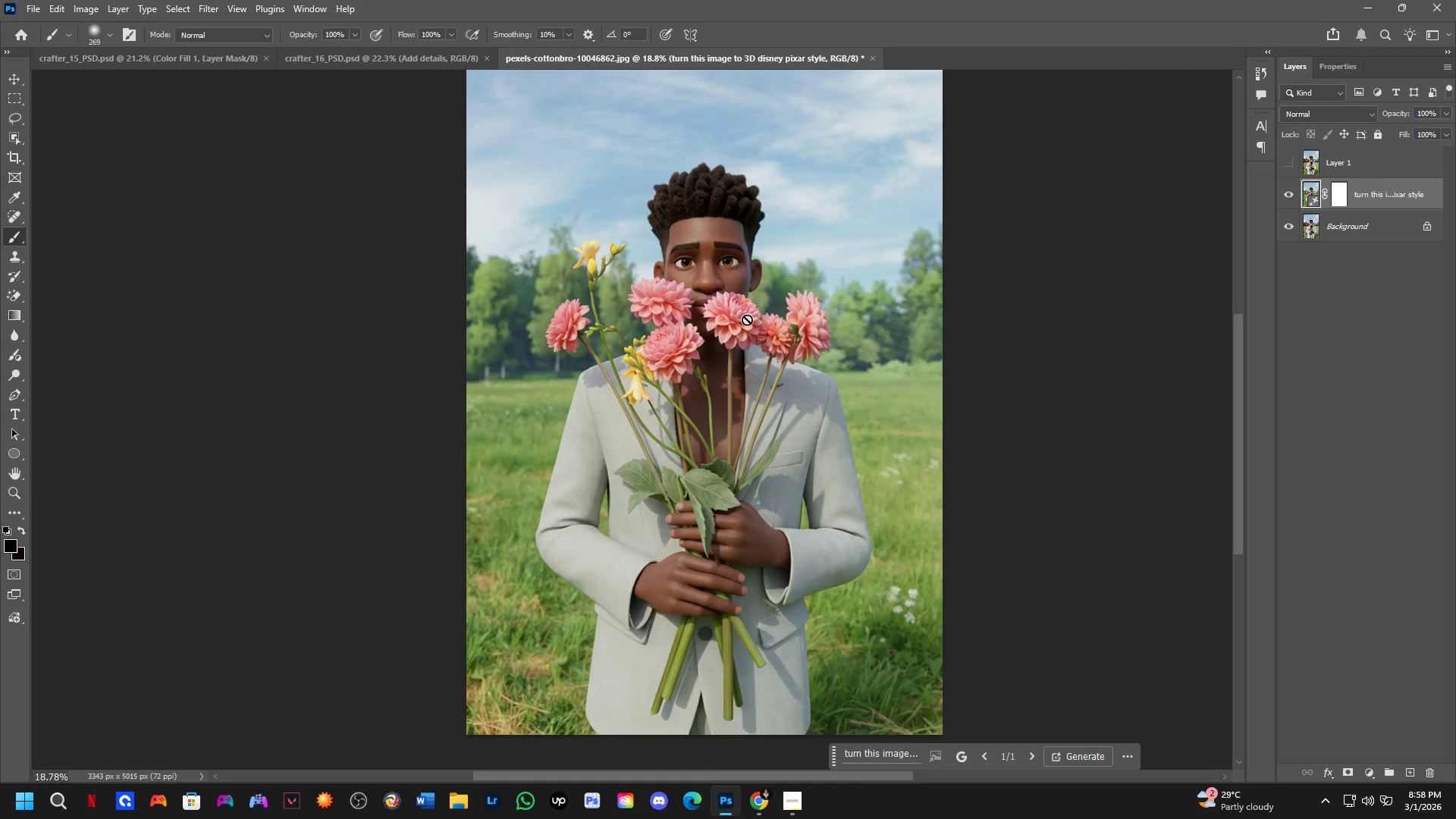 
key(Alt+AltLeft)
 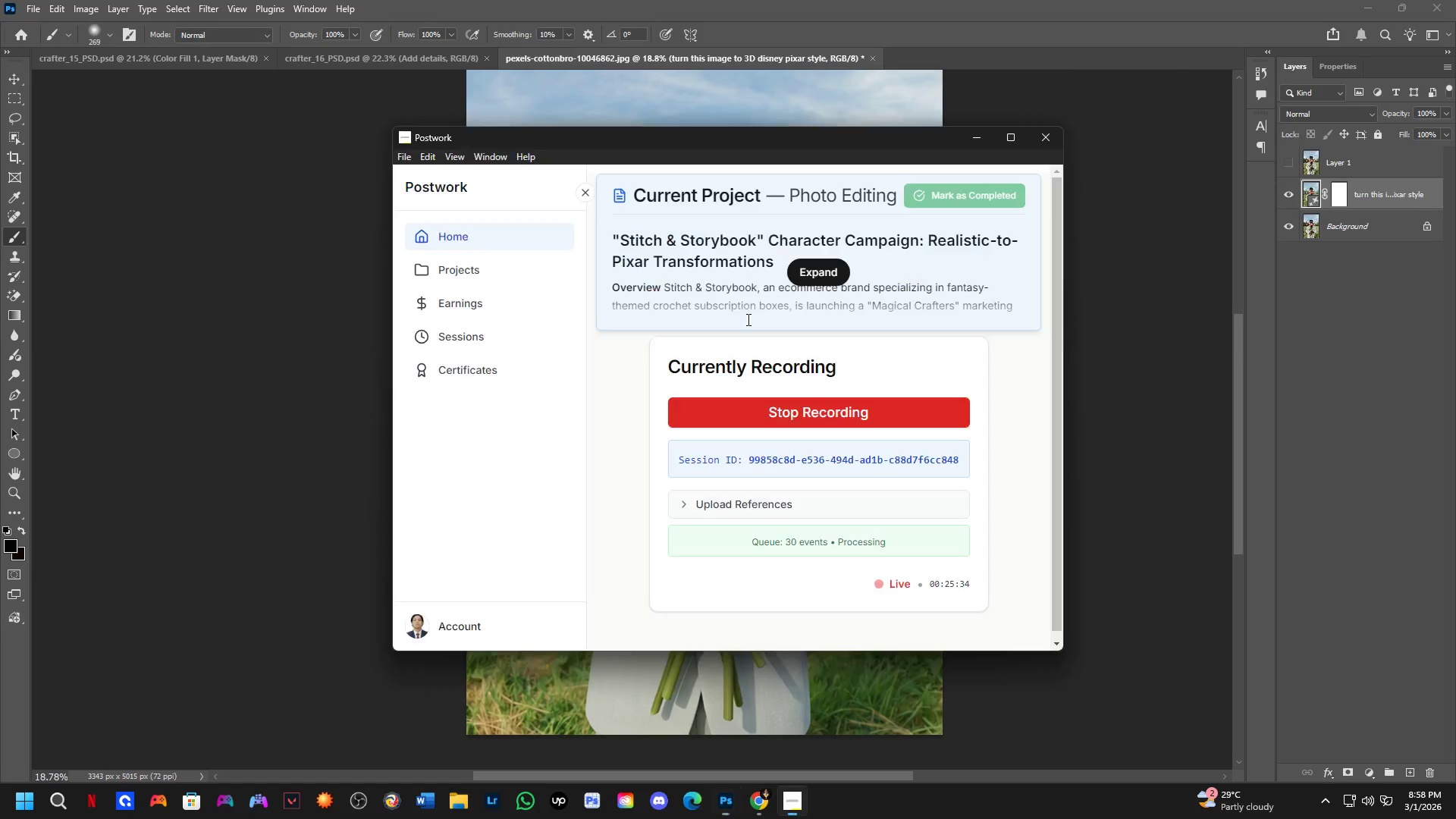 
key(Alt+Tab)
 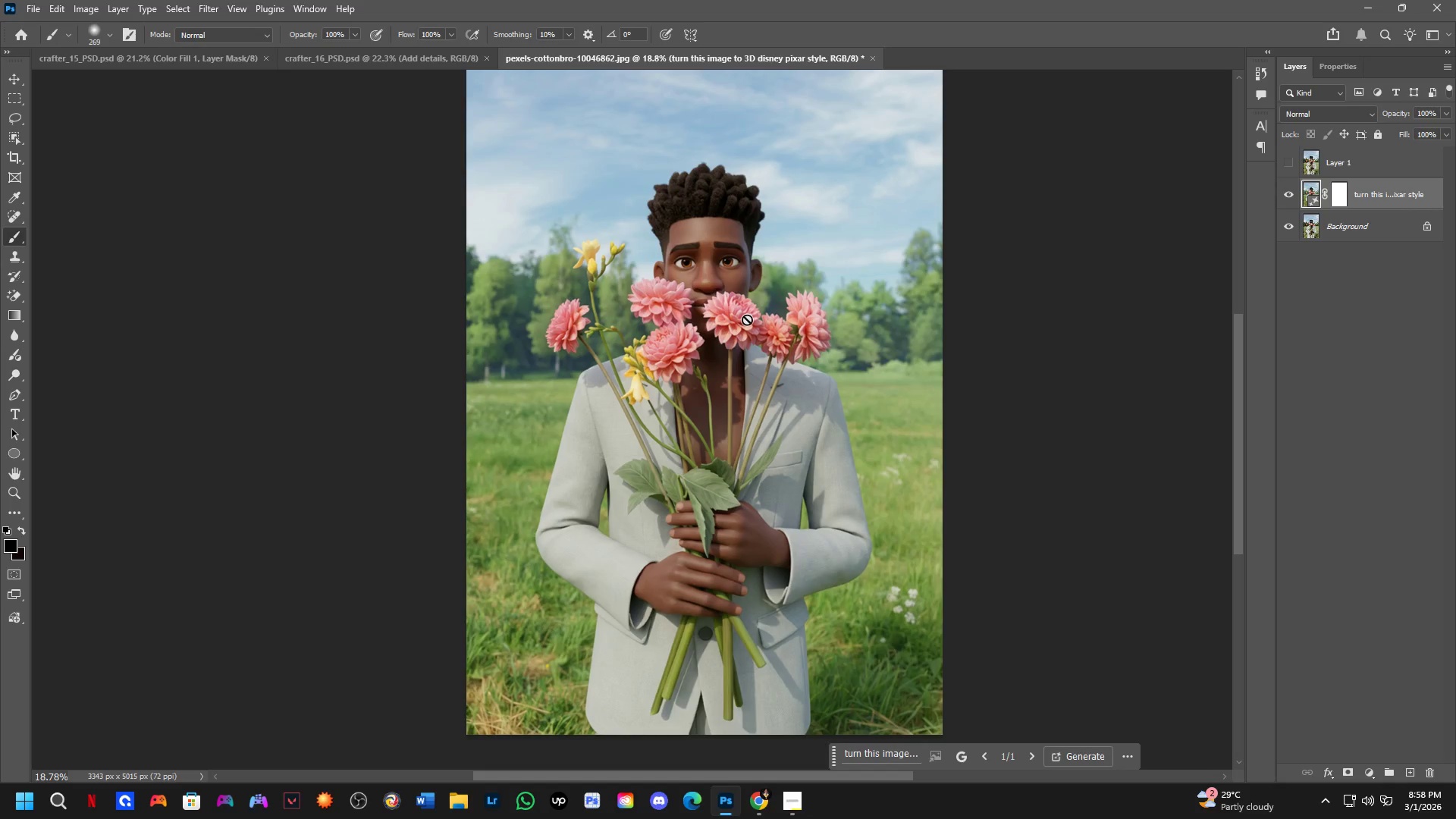 
key(Alt+AltLeft)
 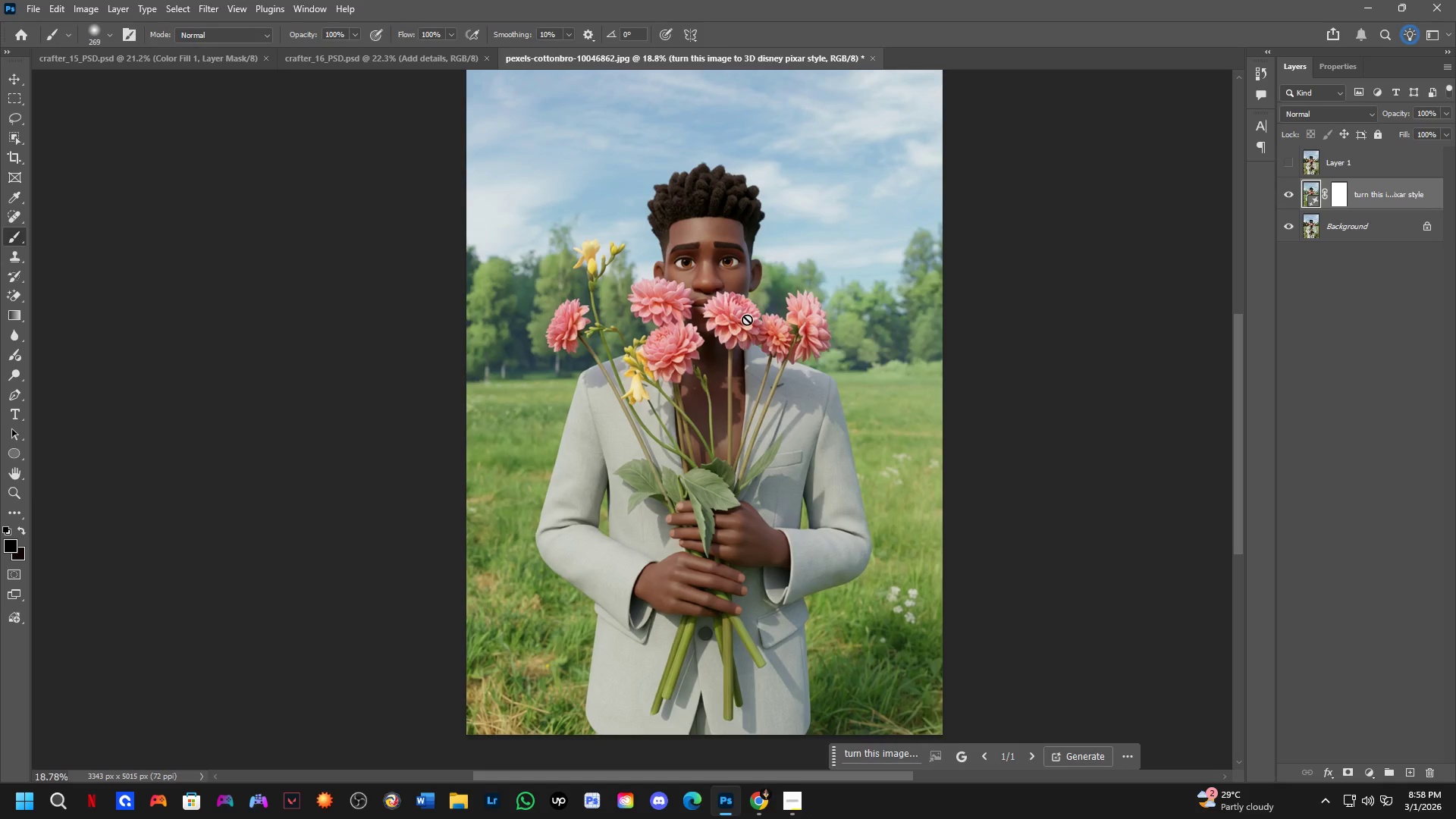 
key(Alt+Tab)